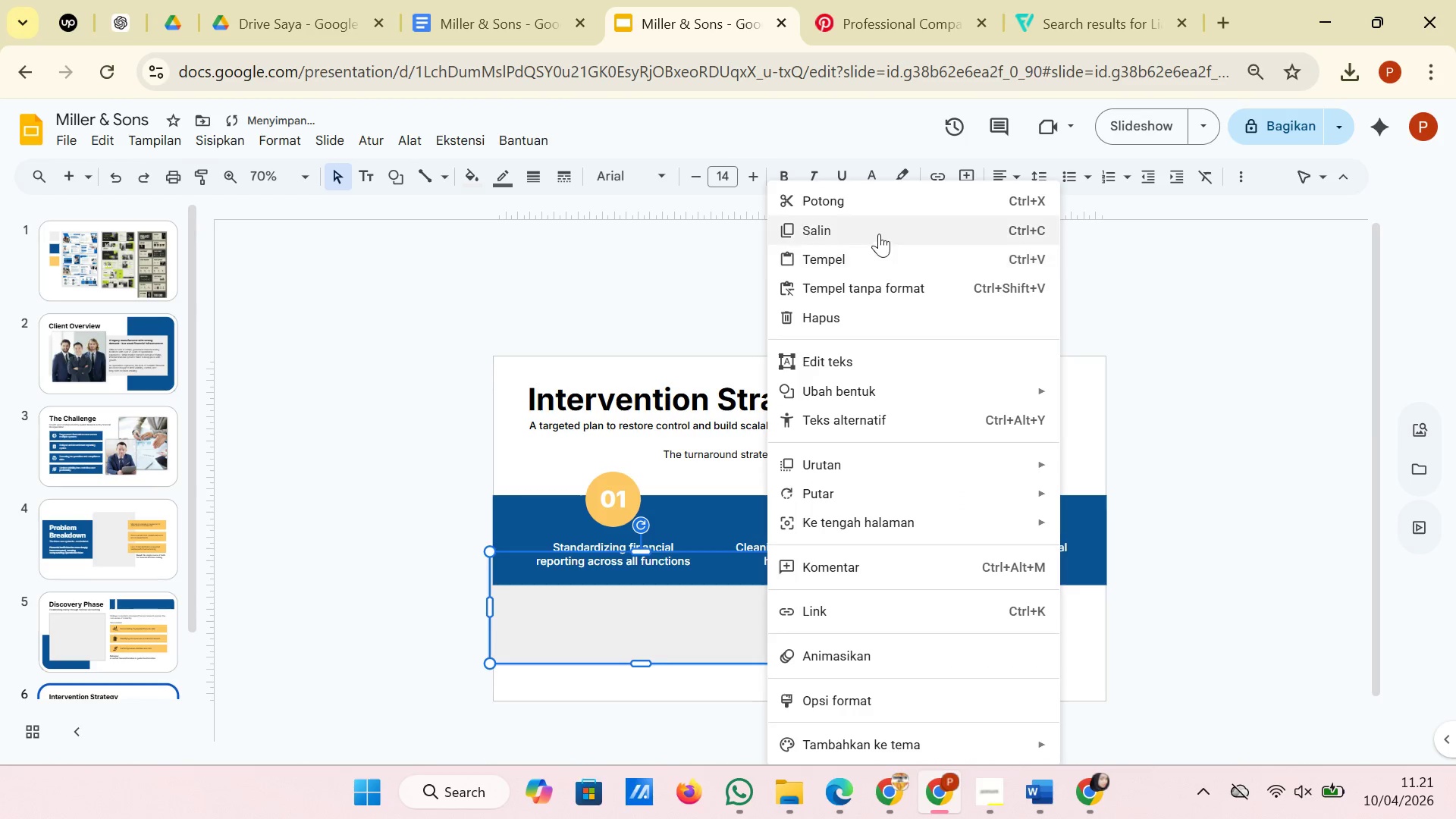 
left_click([880, 230])
 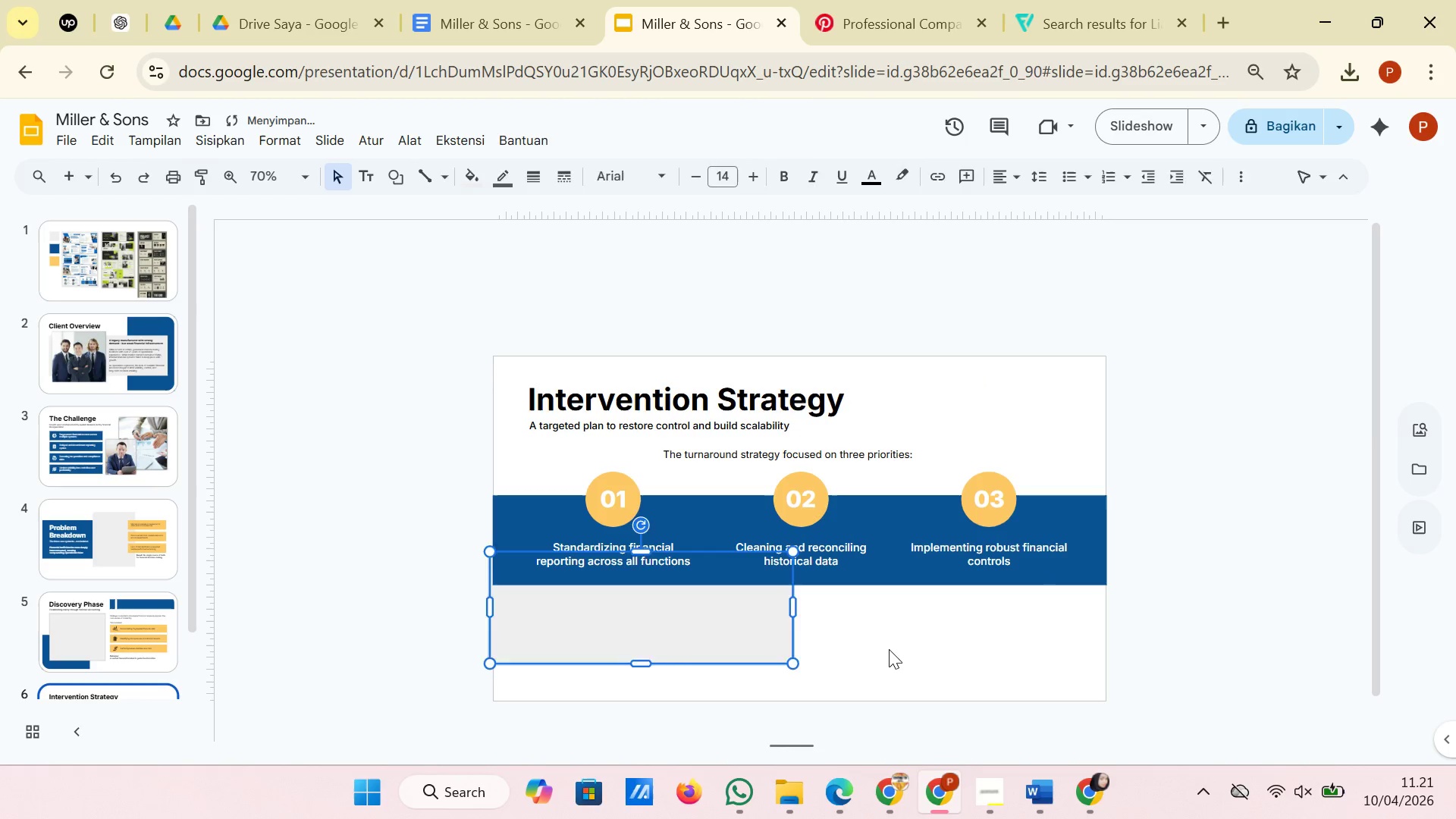 
left_click([889, 649])
 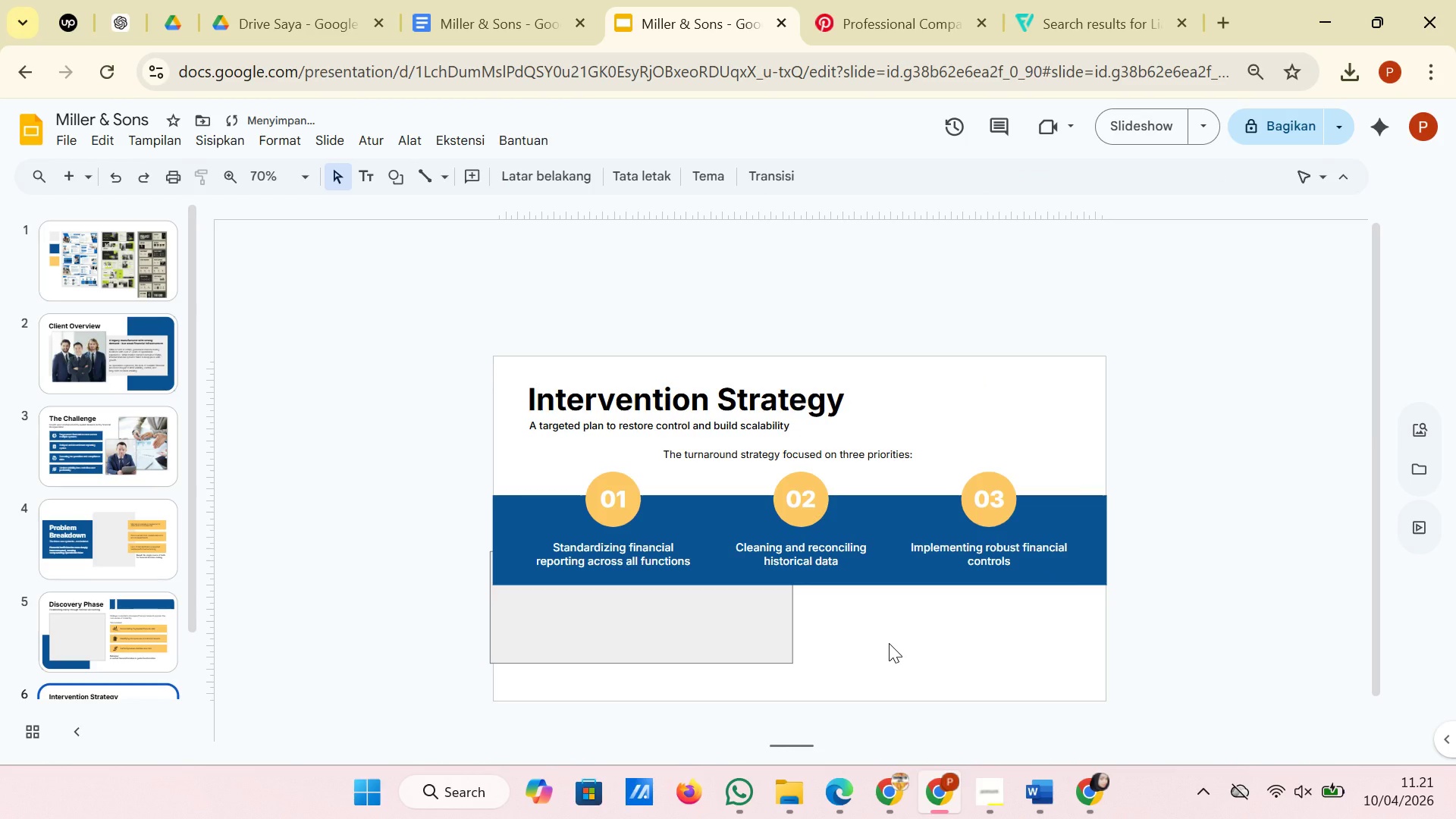 
right_click([889, 643])
 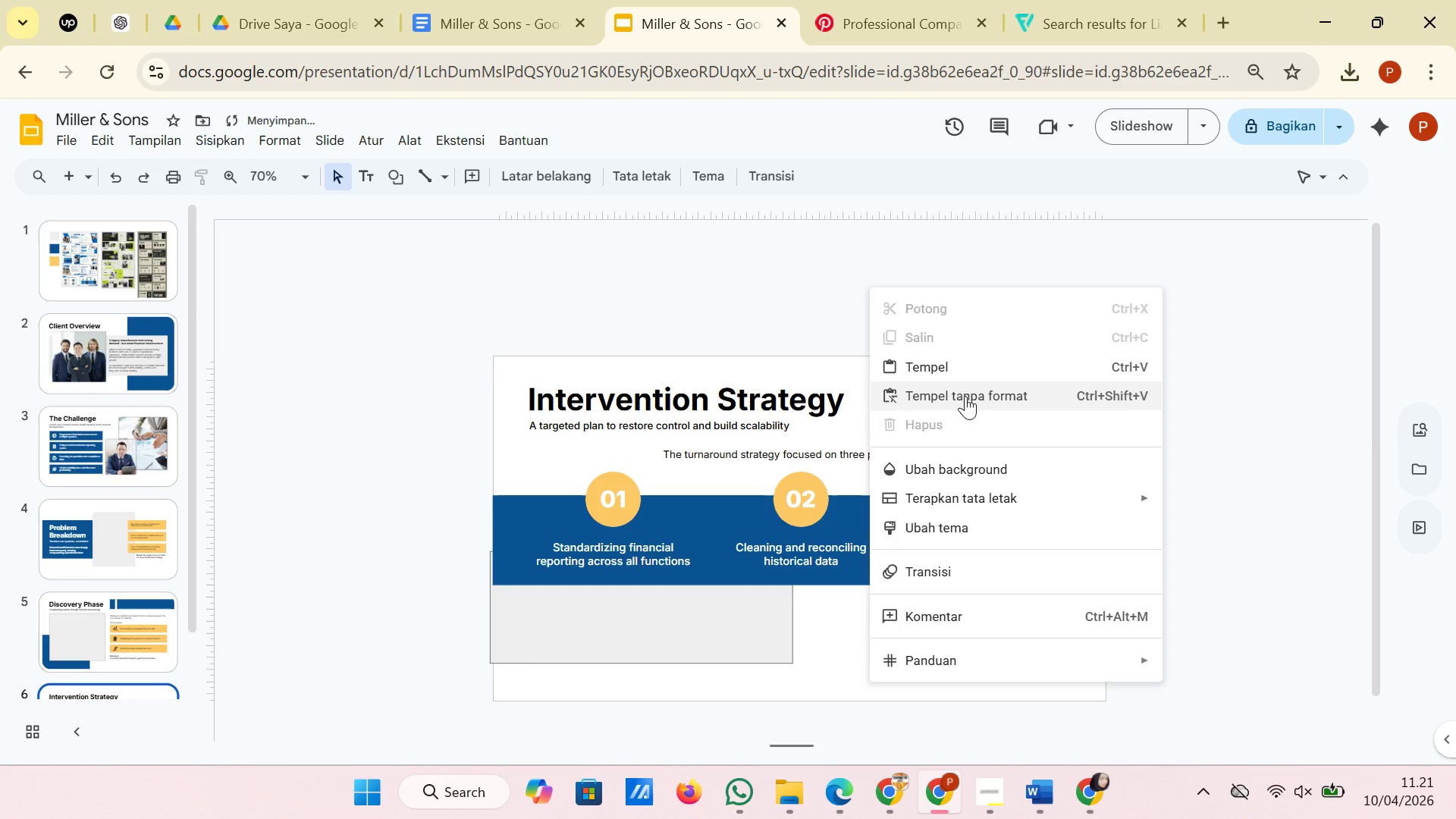 
left_click([965, 362])
 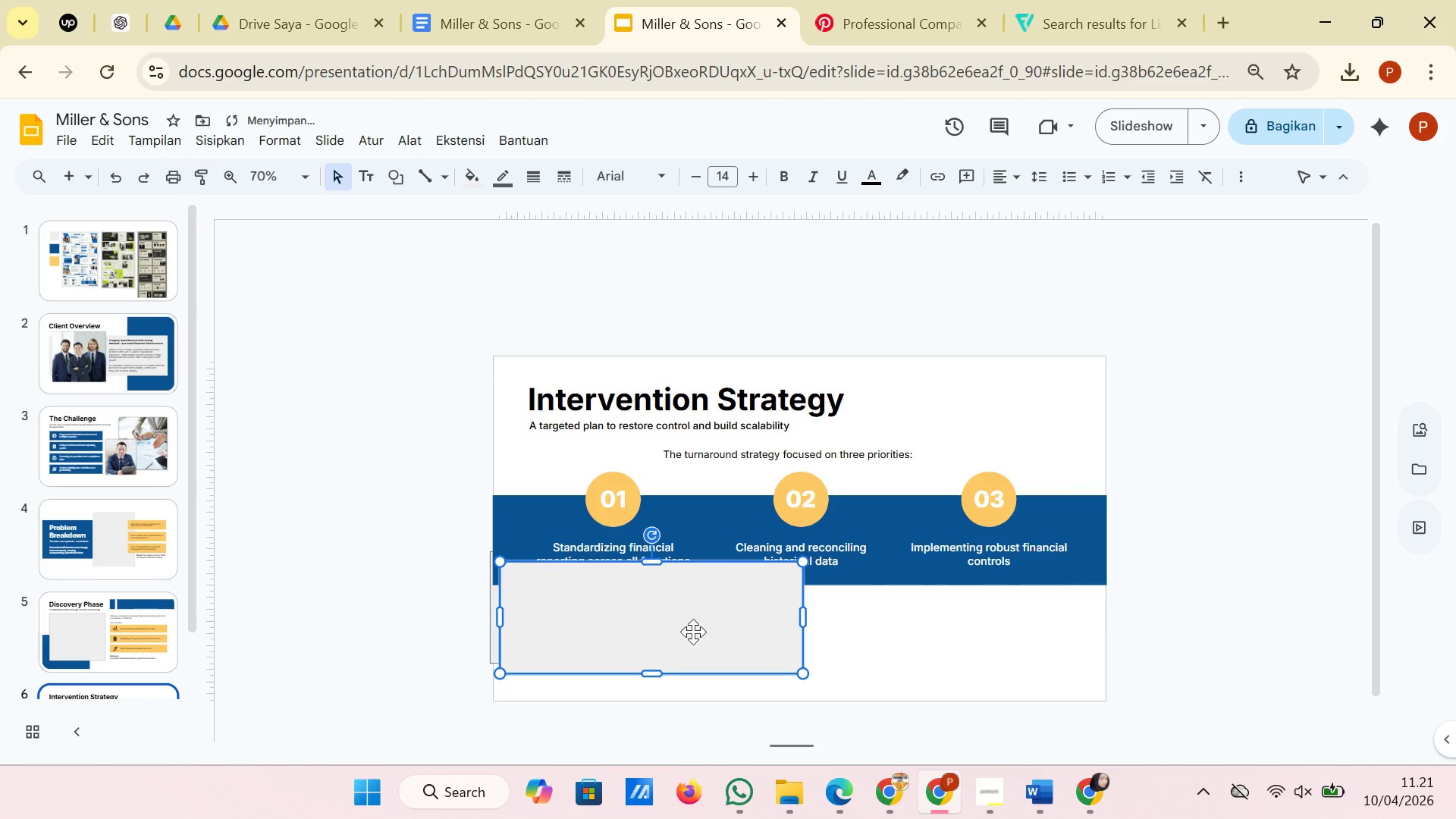 
left_click_drag(start_coordinate=[692, 630], to_coordinate=[1001, 627])
 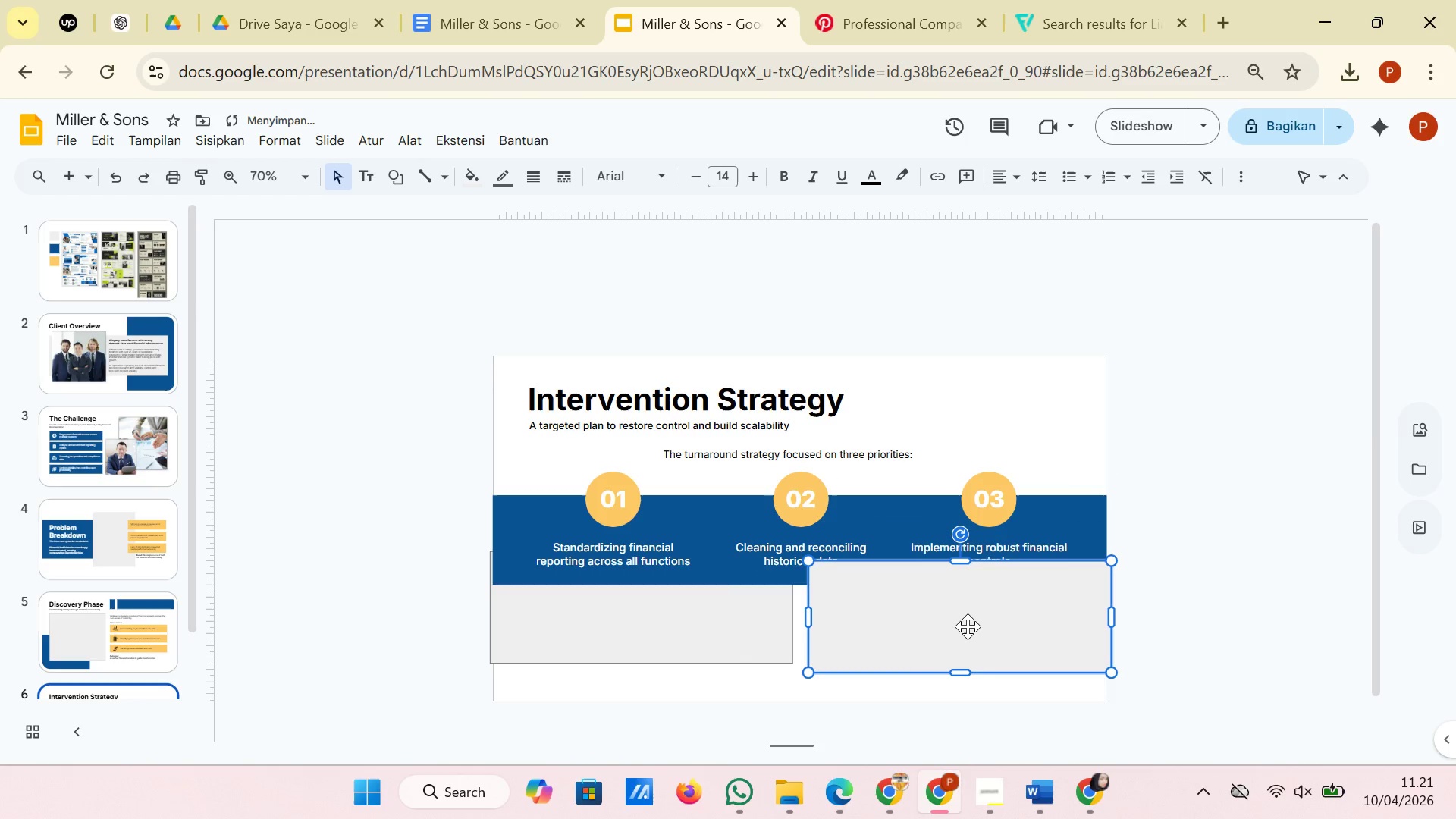 
right_click([968, 626])
 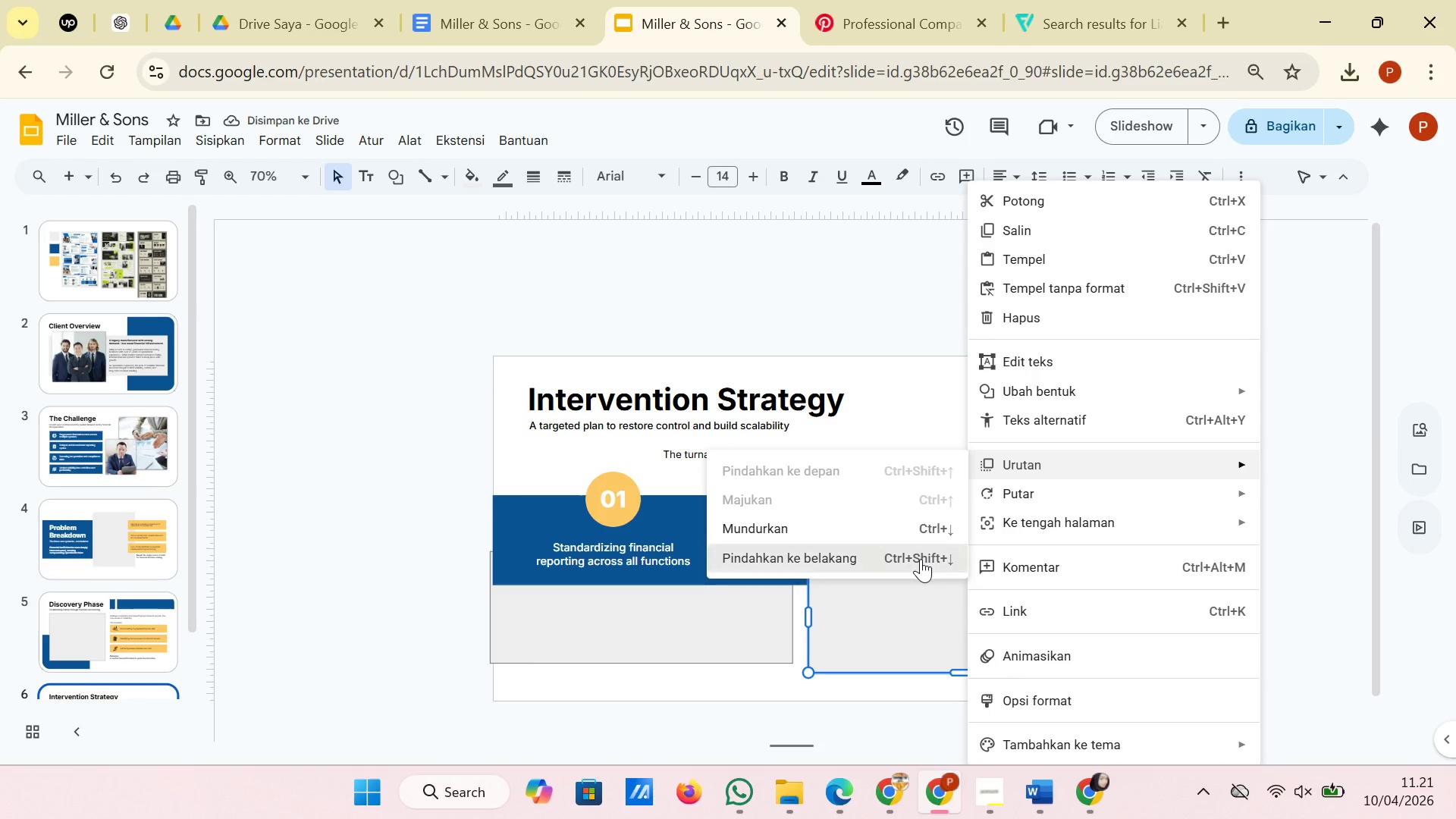 
left_click_drag(start_coordinate=[891, 649], to_coordinate=[891, 641])
 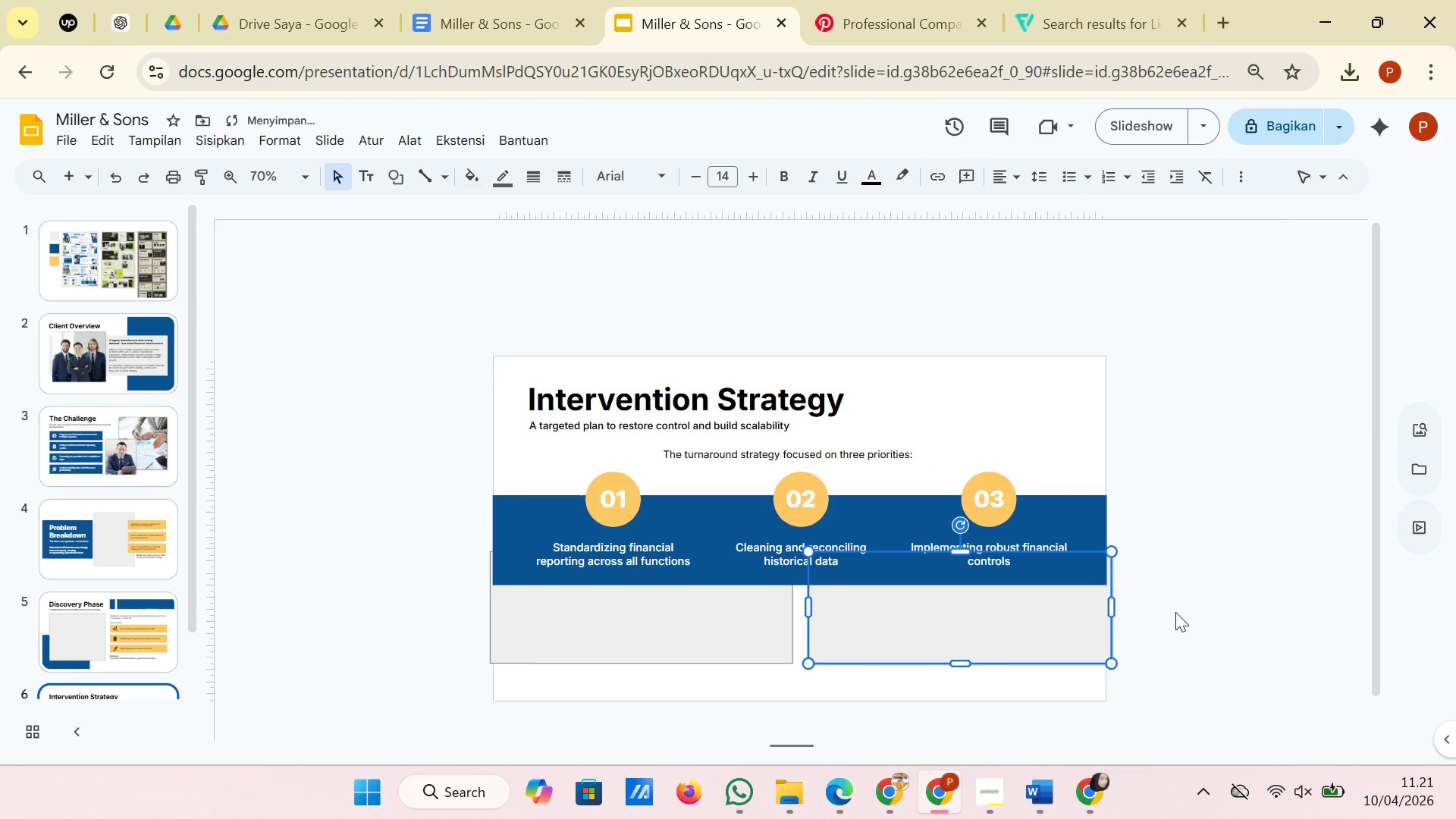 
left_click([1175, 612])
 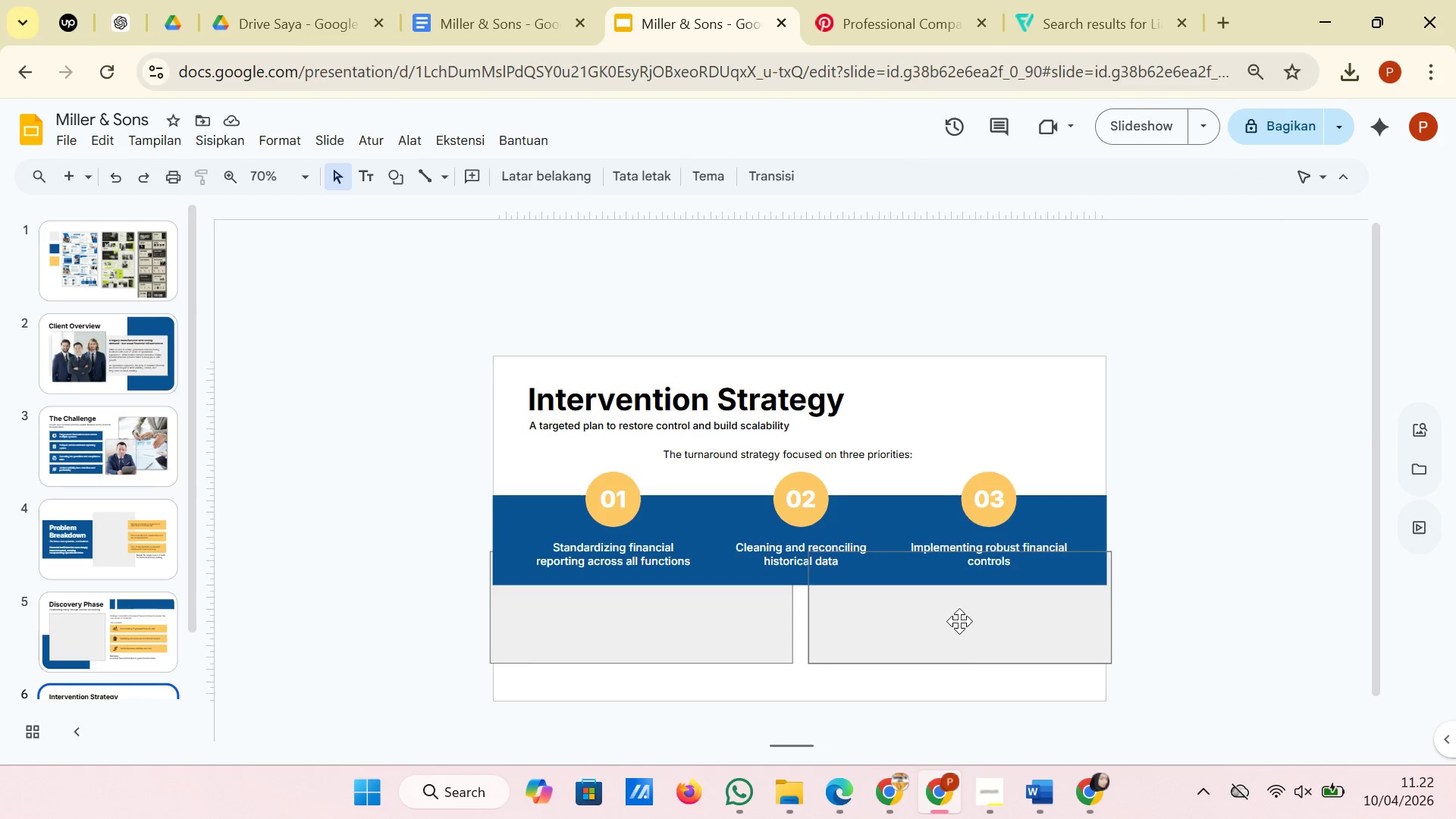 
hold_key(key=ShiftRight, duration=0.59)
left_click([764, 644])
 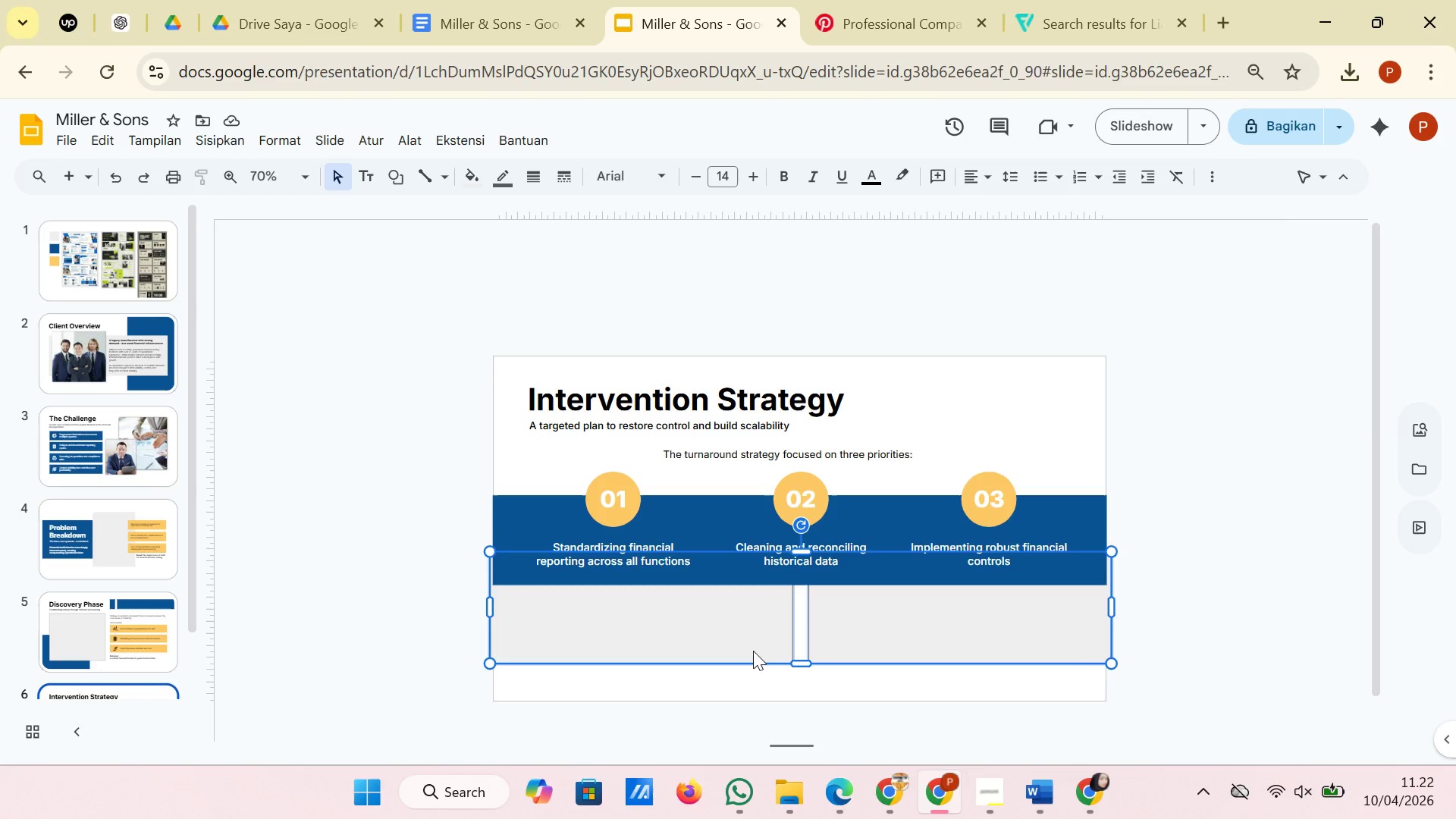 
left_click_drag(start_coordinate=[753, 651], to_coordinate=[753, 645])
 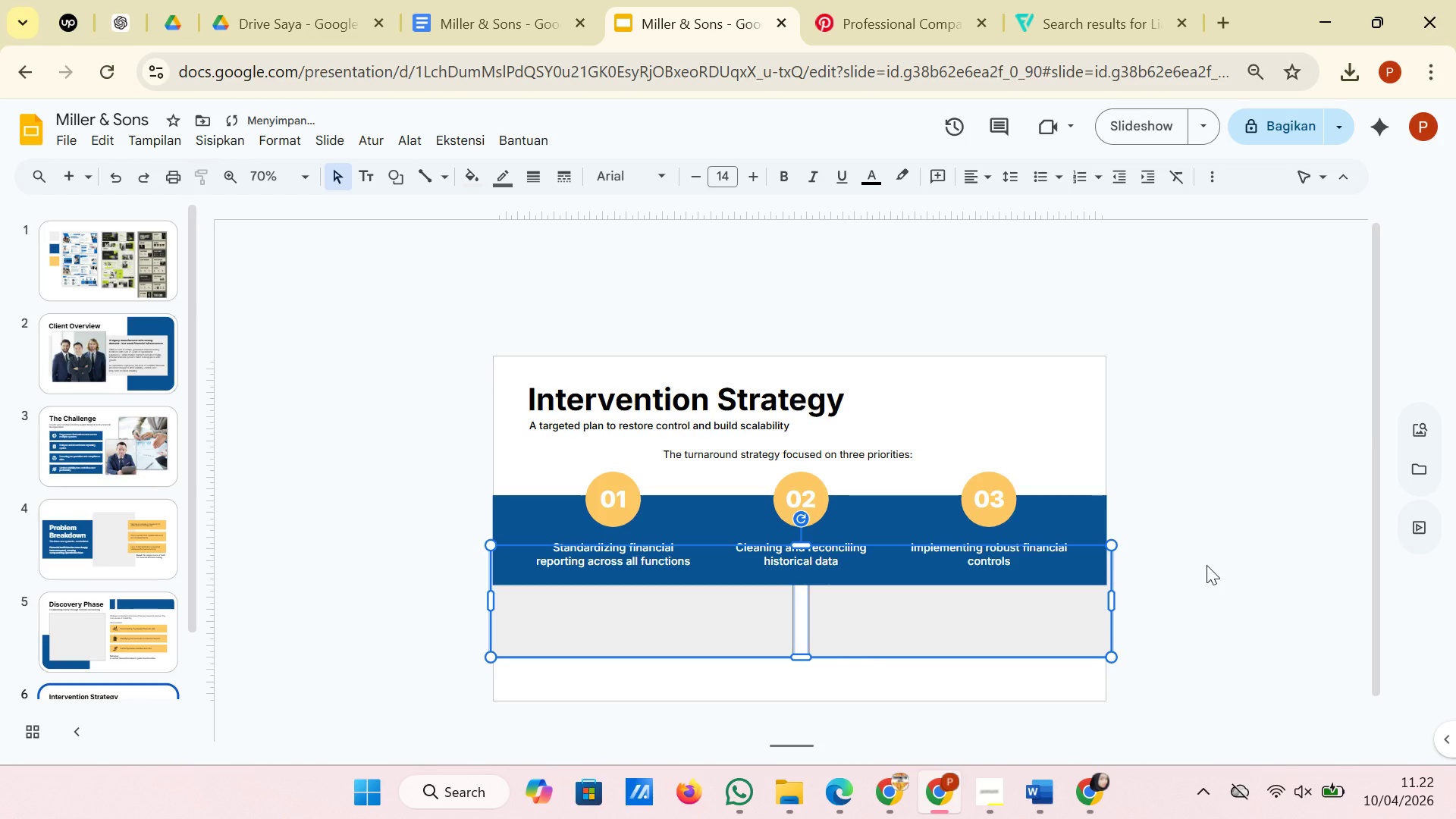 
left_click([1207, 565])
 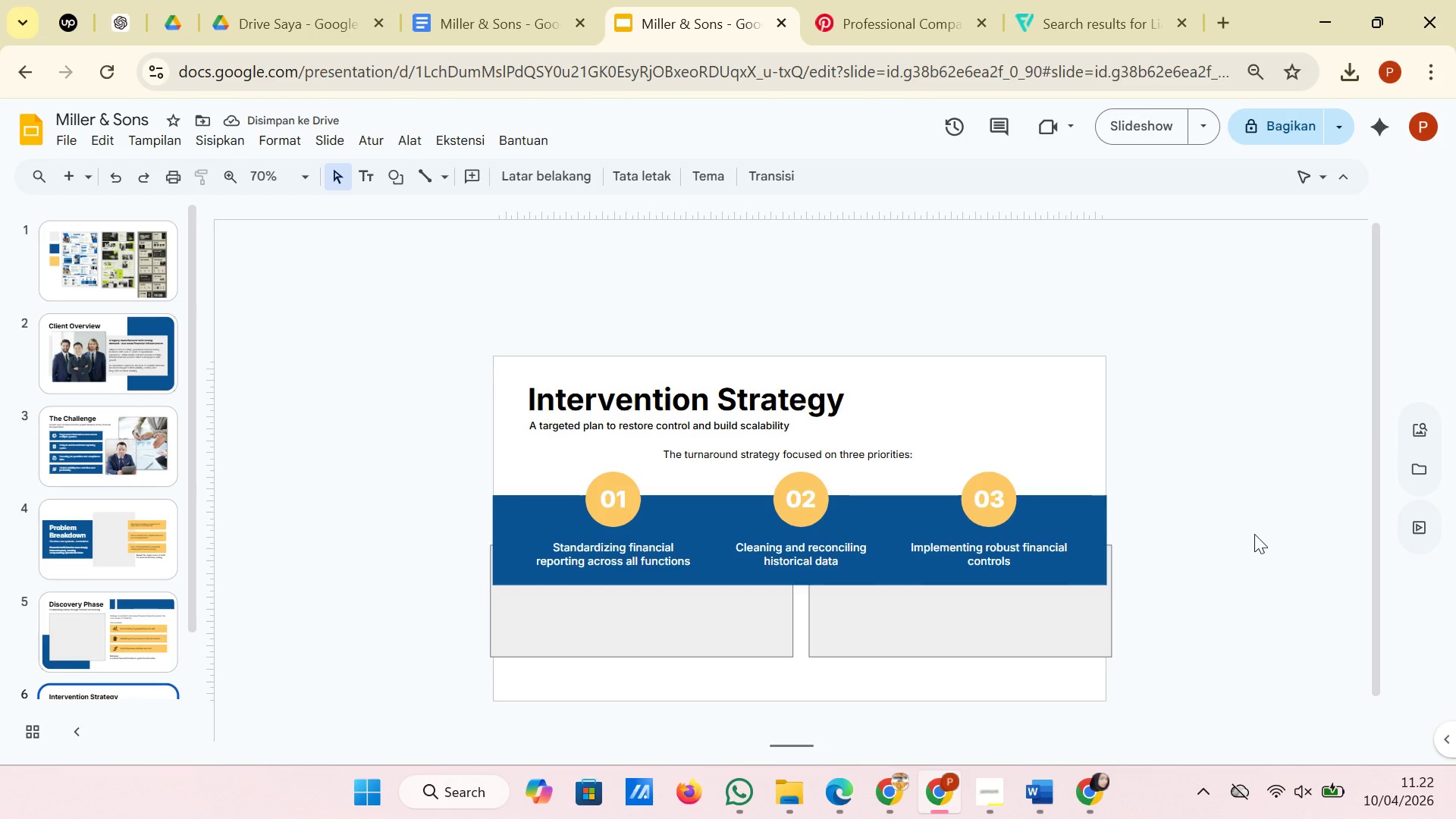 
scroll: coordinate [70, 516], scroll_direction: down, amount: 3.0
 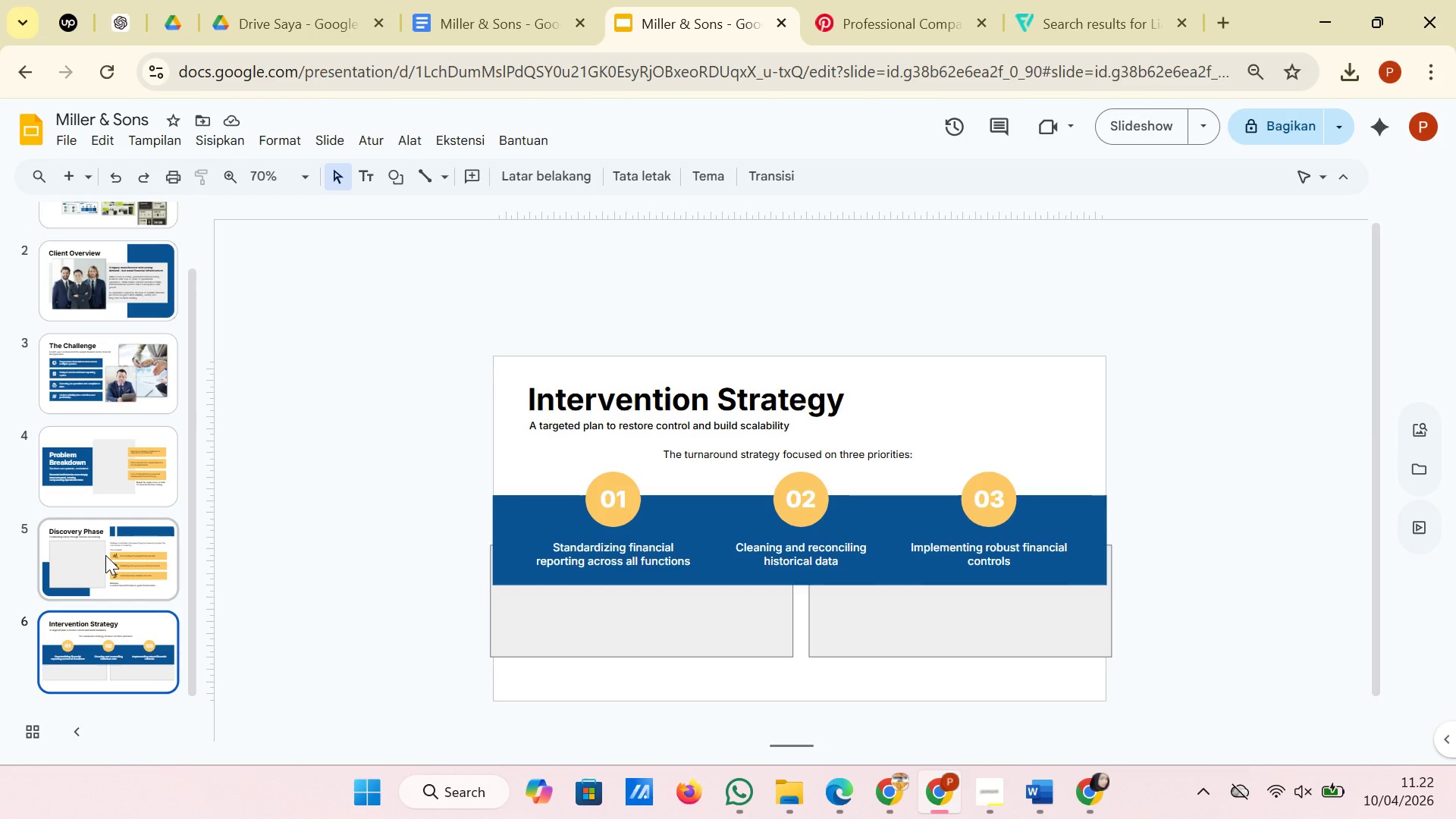 
scroll: coordinate [105, 555], scroll_direction: up, amount: 3.0
 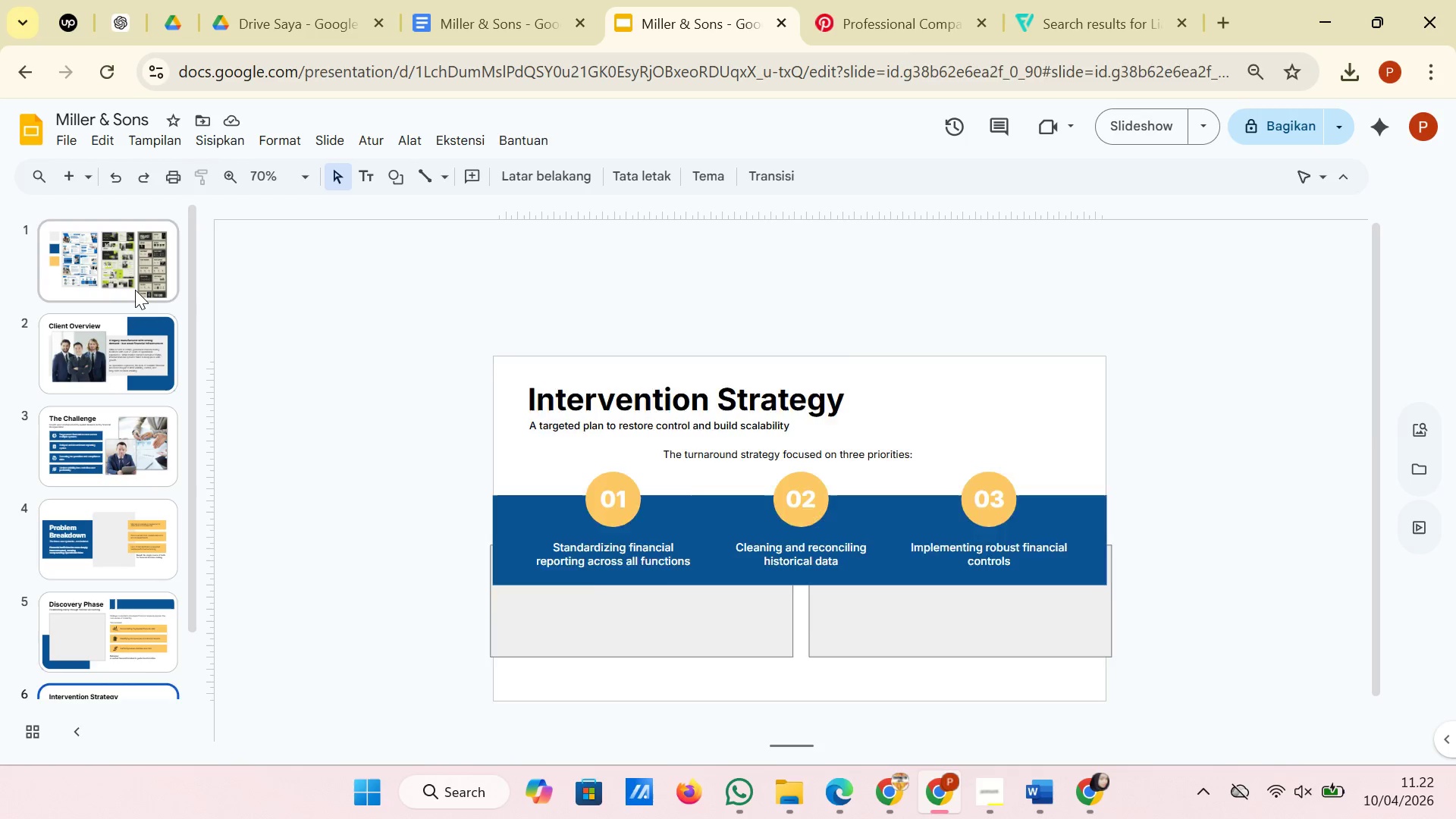 
left_click([135, 290])
 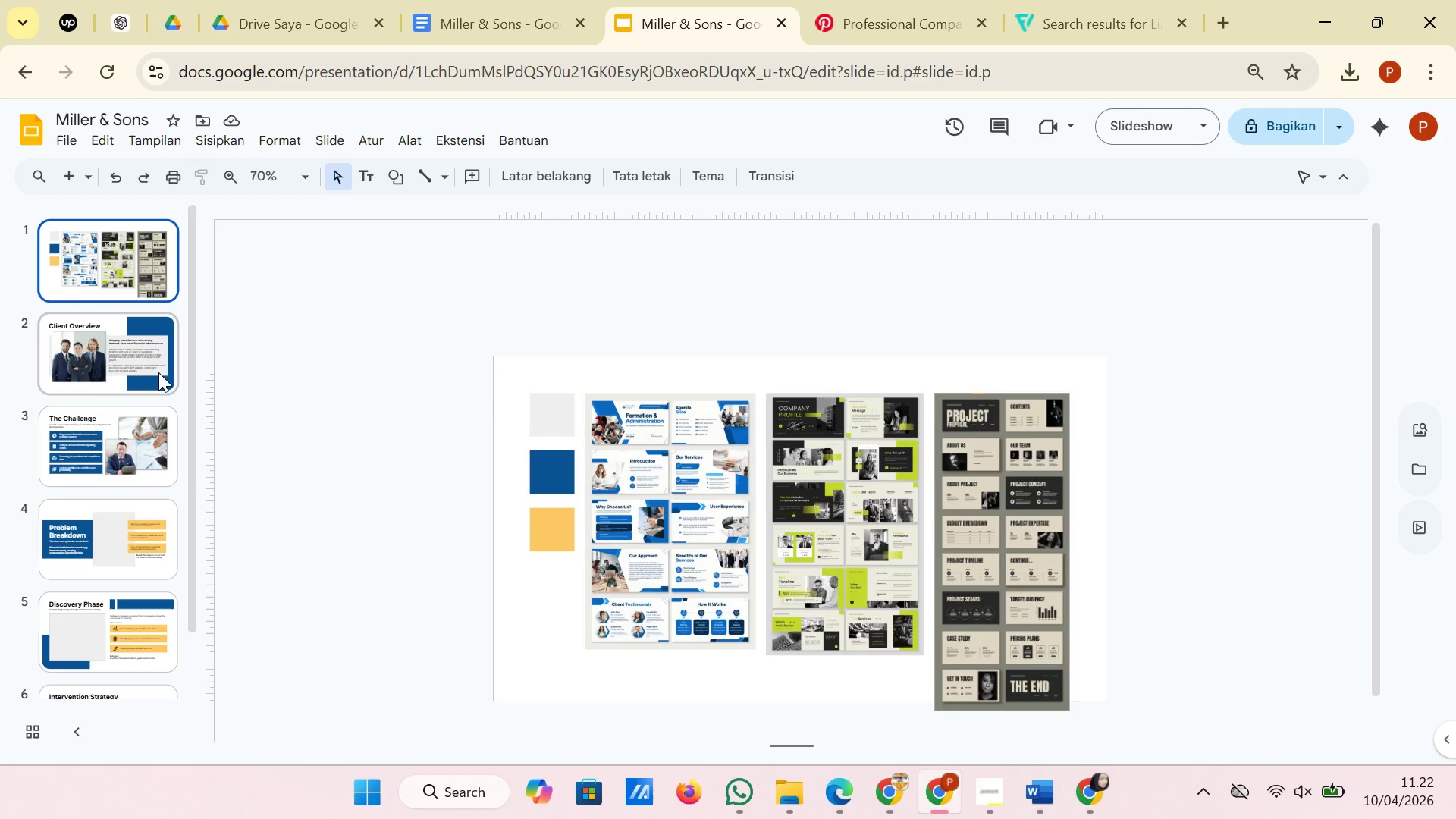 
wait(8.86)
 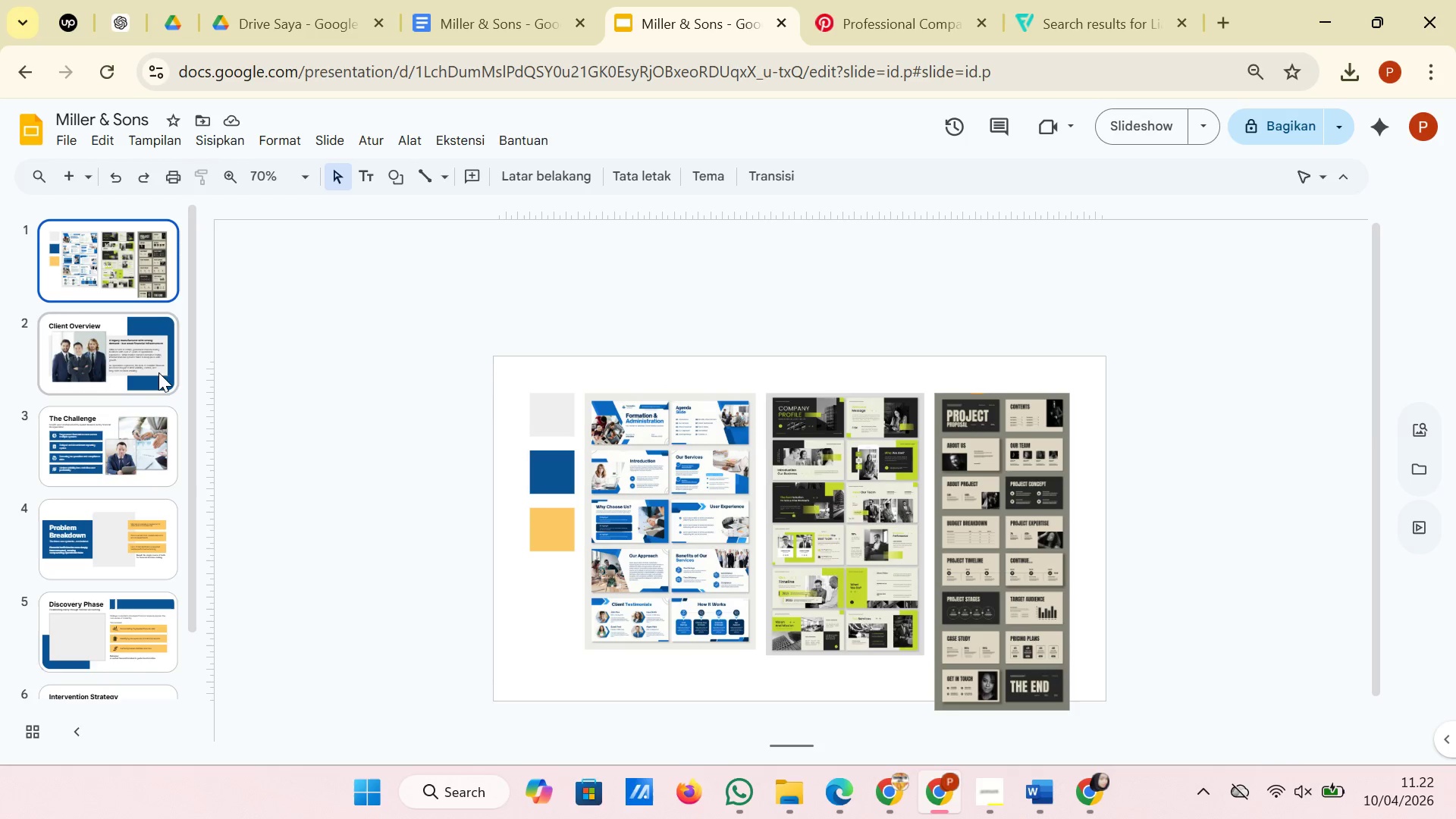 
double_click([120, 627])
 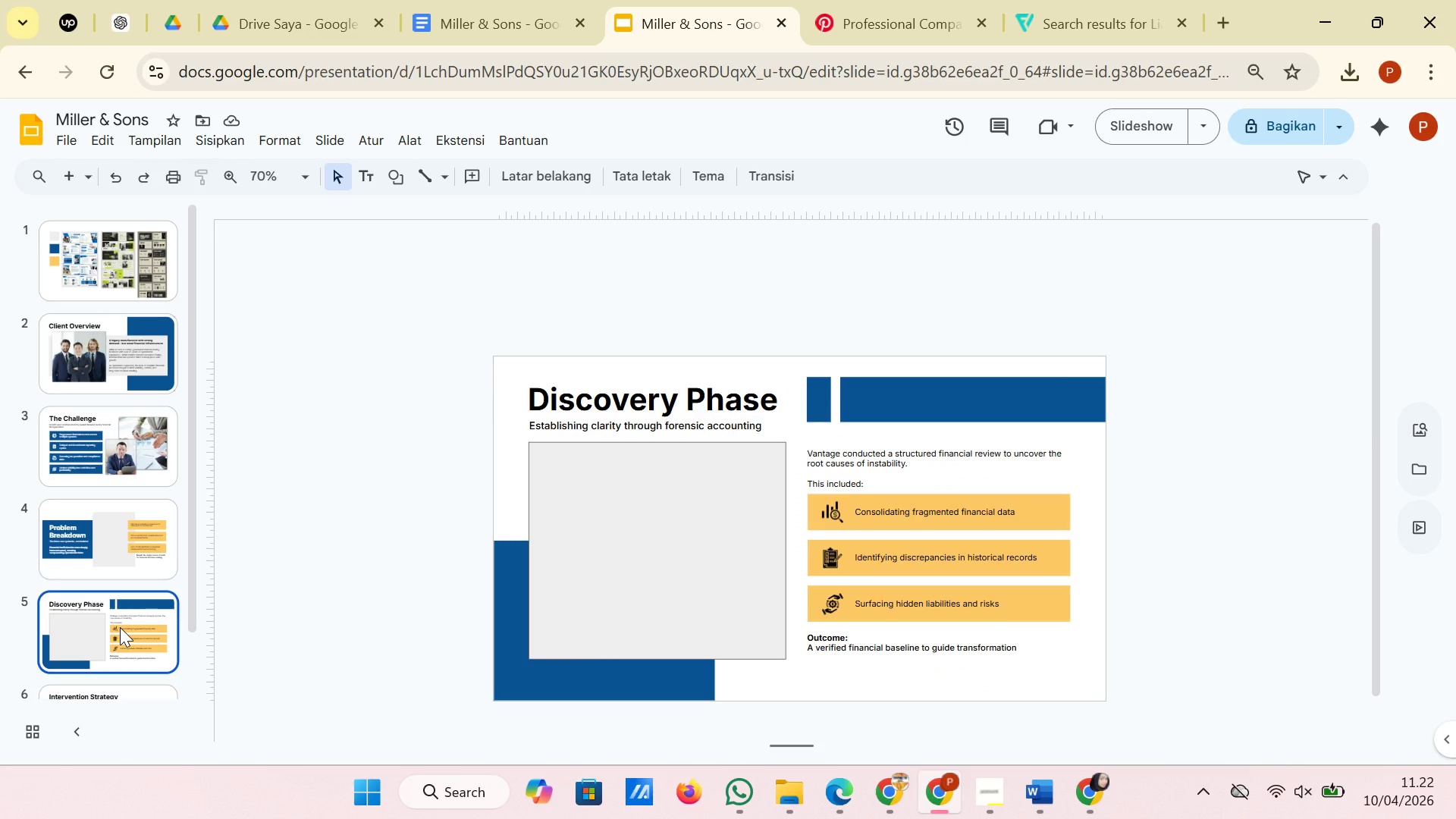 
scroll: coordinate [120, 627], scroll_direction: down, amount: 2.0
 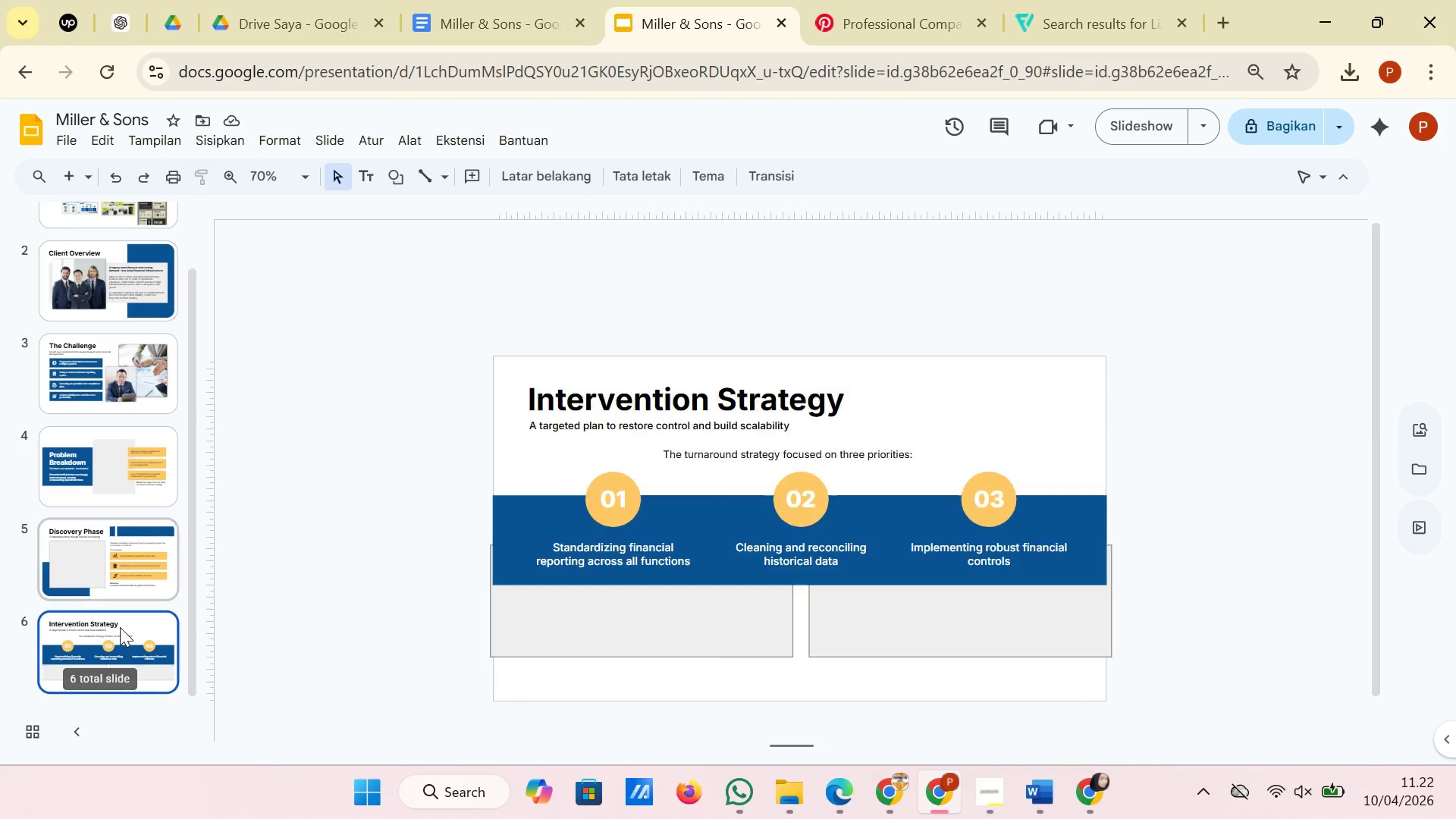 
left_click([120, 627])
 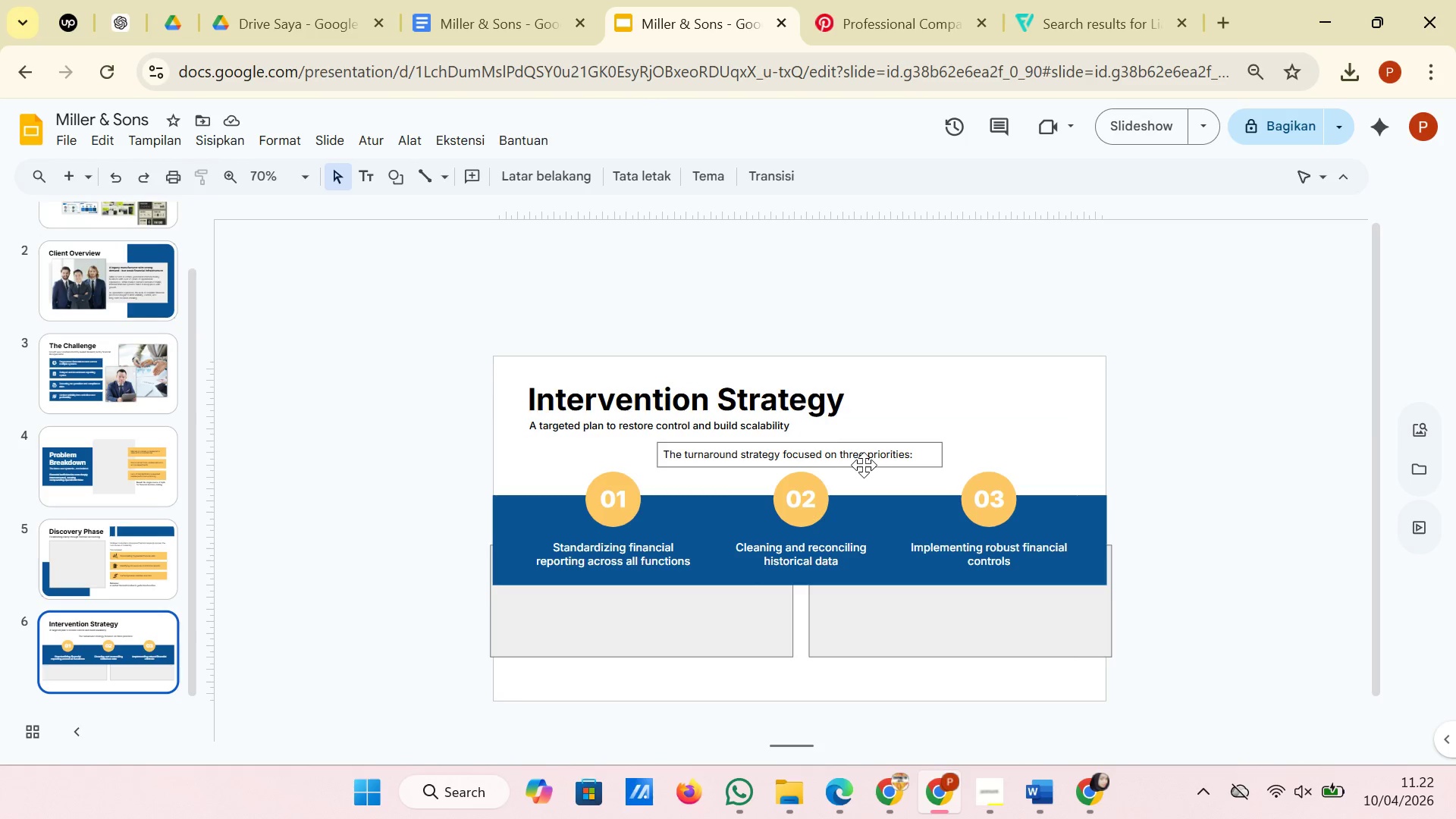 
wait(7.33)
 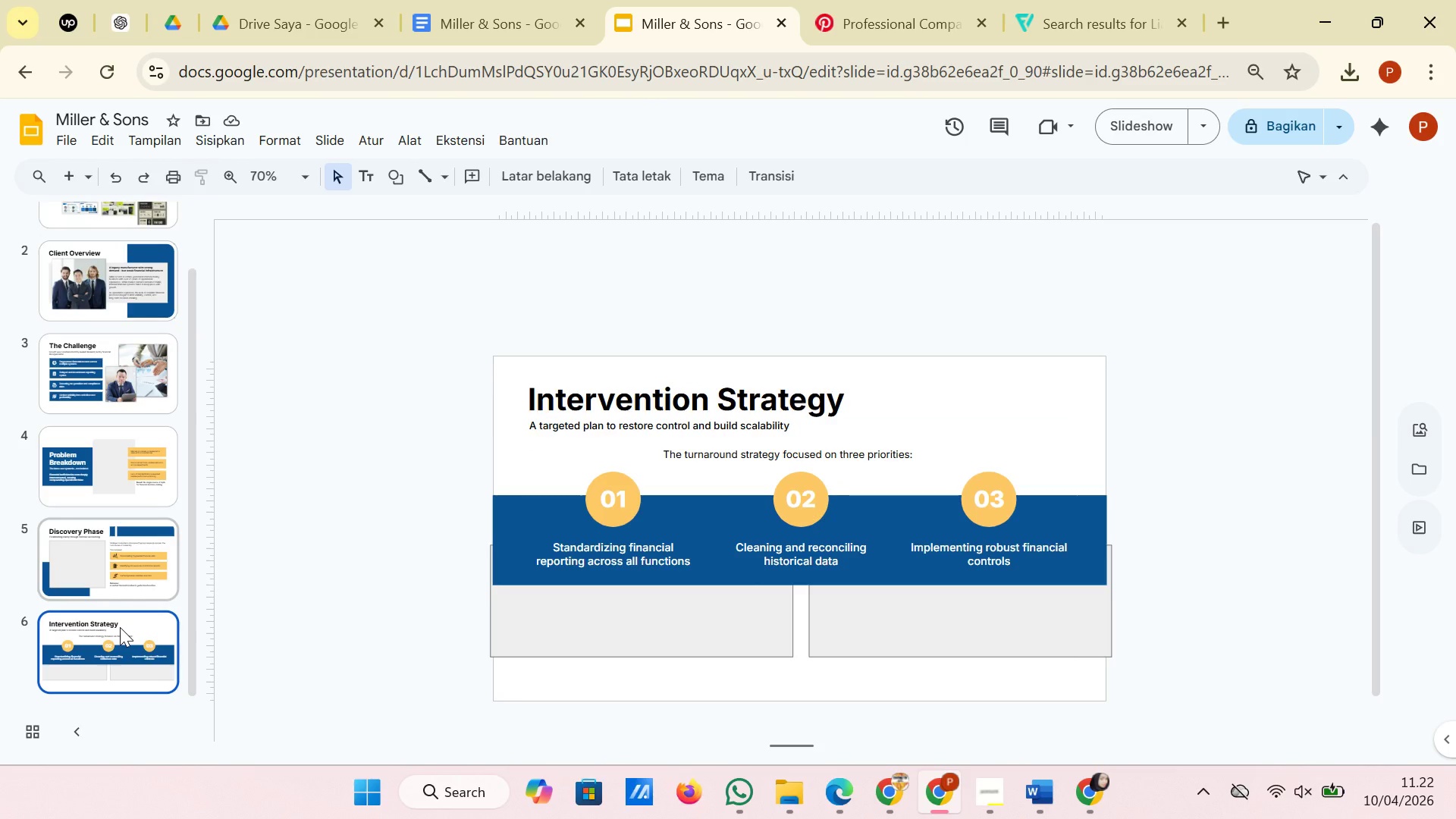 
left_click_drag(start_coordinate=[500, 450], to_coordinate=[1005, 571])
 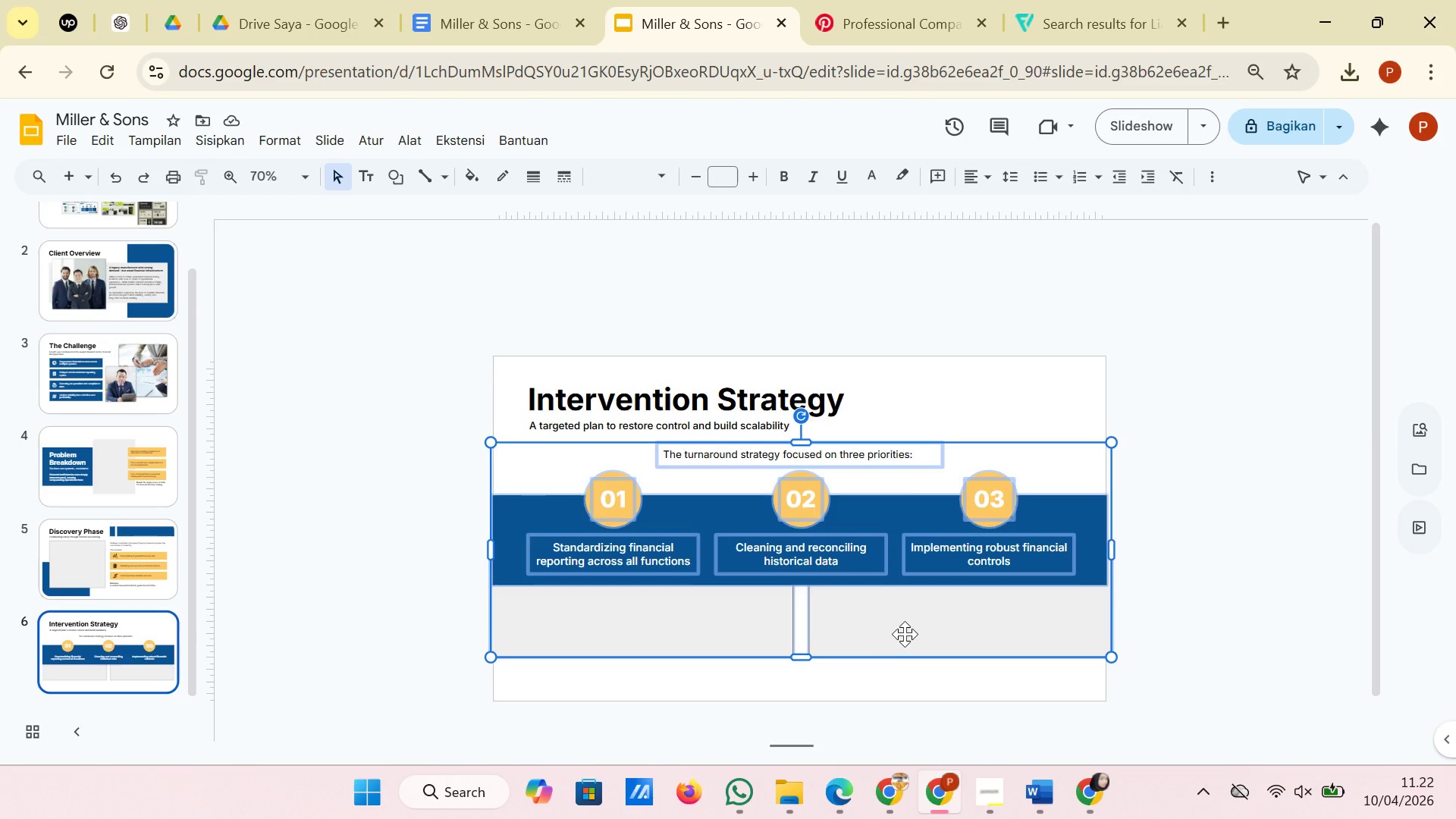 
hold_key(key=ShiftRight, duration=2.14)
left_click([906, 634])
 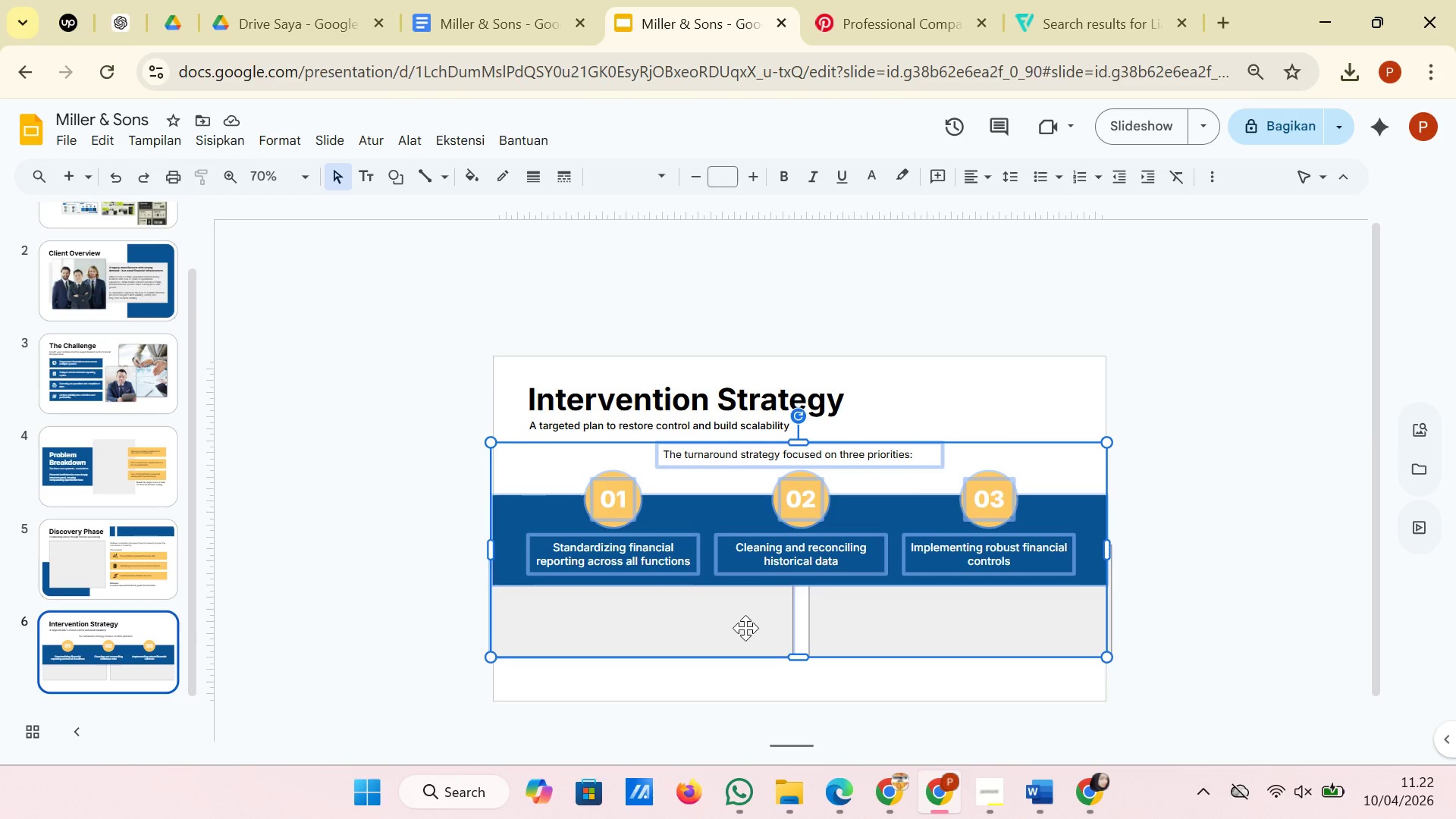 
left_click([745, 628])
 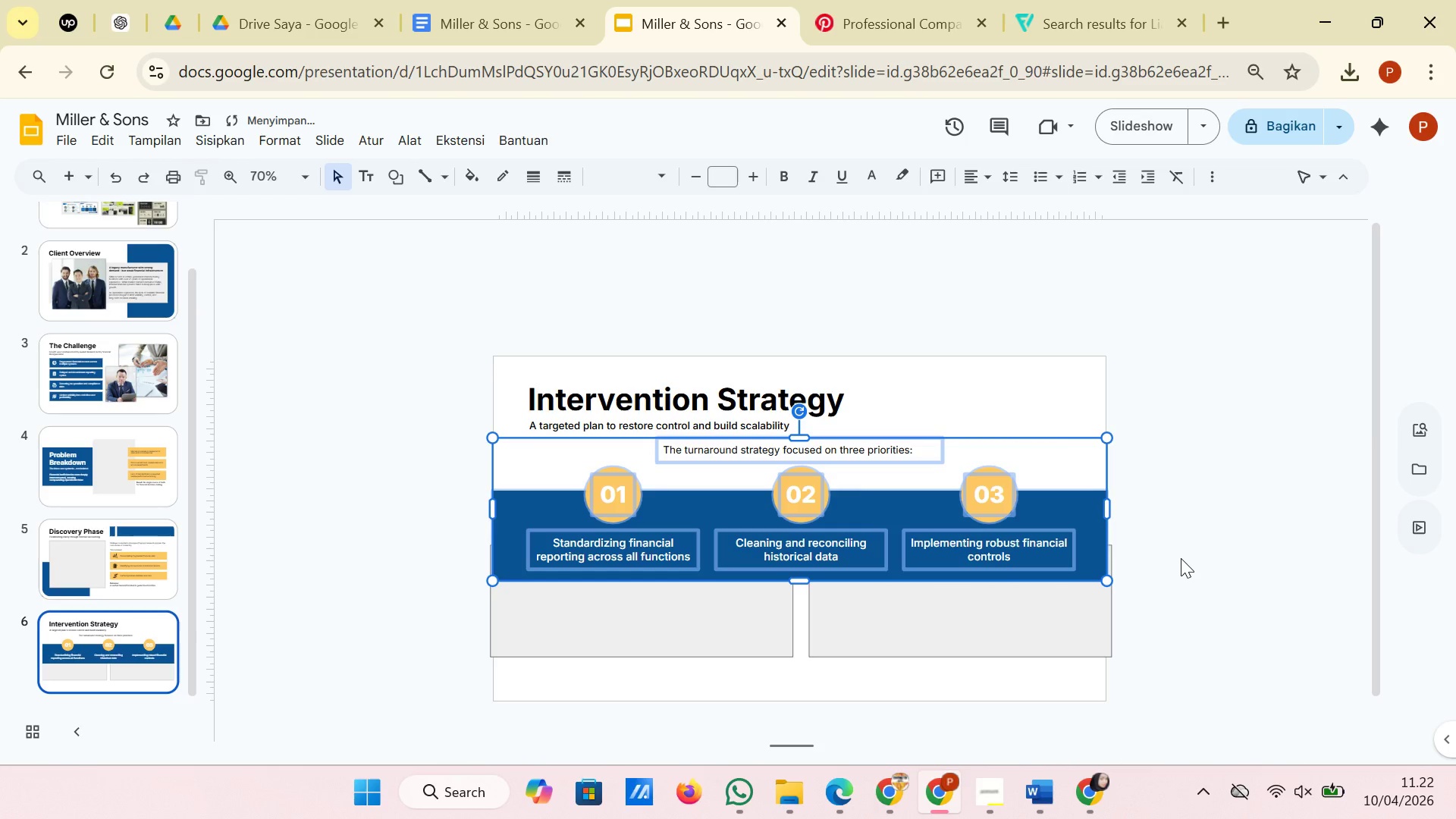 
wait(5.83)
 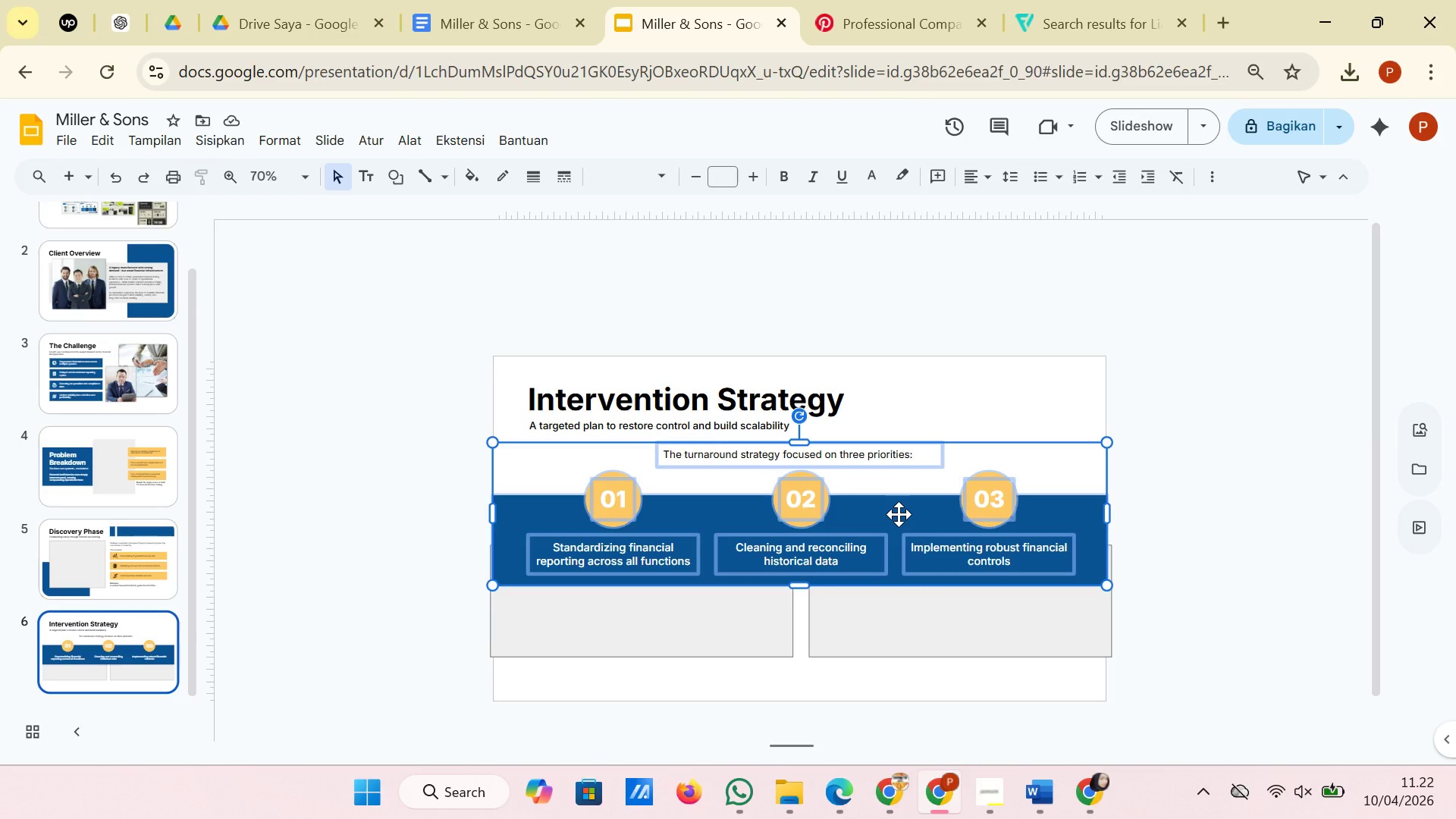 
hold_key(key=ShiftRight, duration=0.81)
left_click([887, 459])
 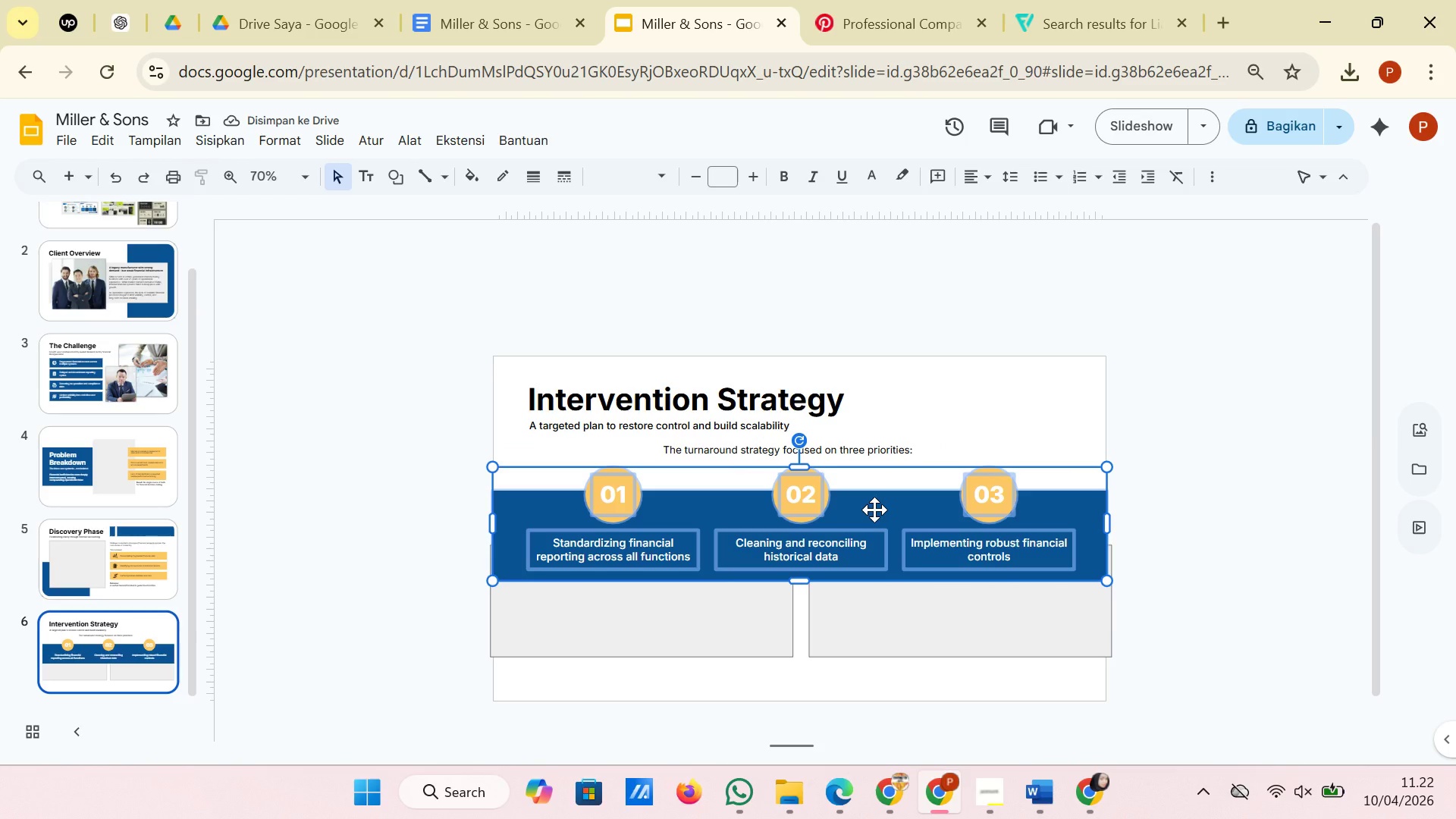 
left_click_drag(start_coordinate=[874, 510], to_coordinate=[874, 506])
 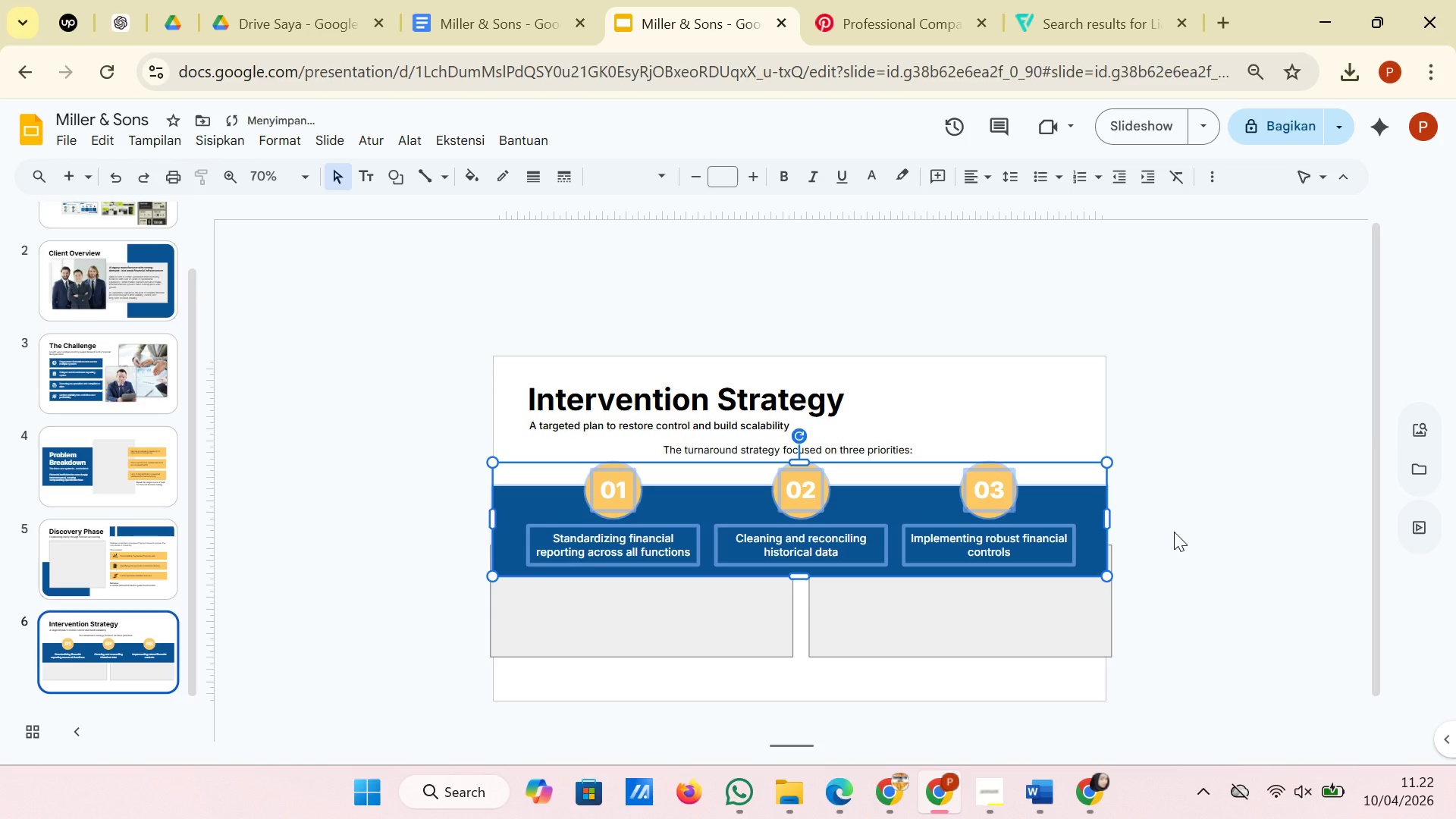 
left_click([1174, 532])
 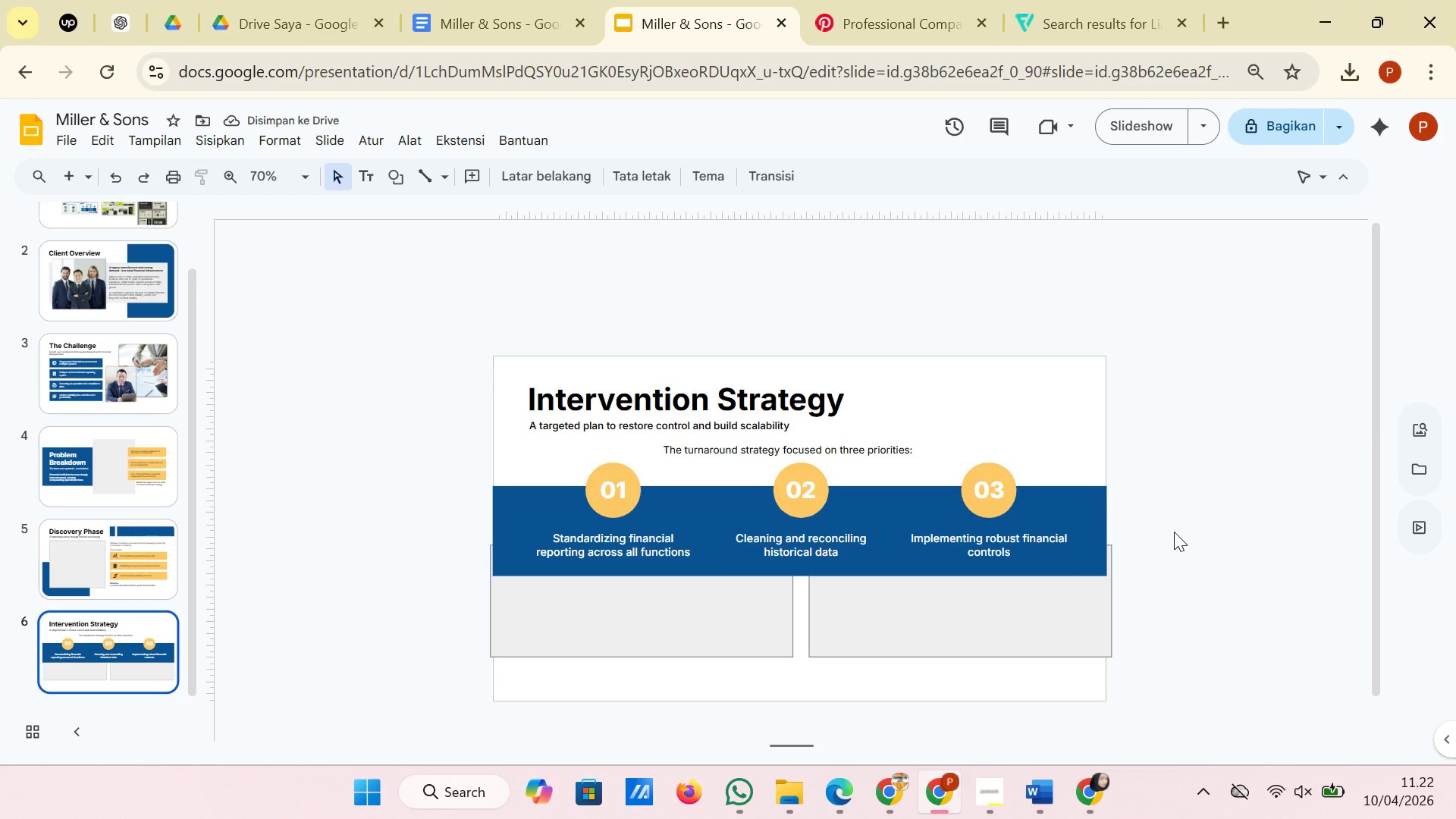 
wait(8.25)
 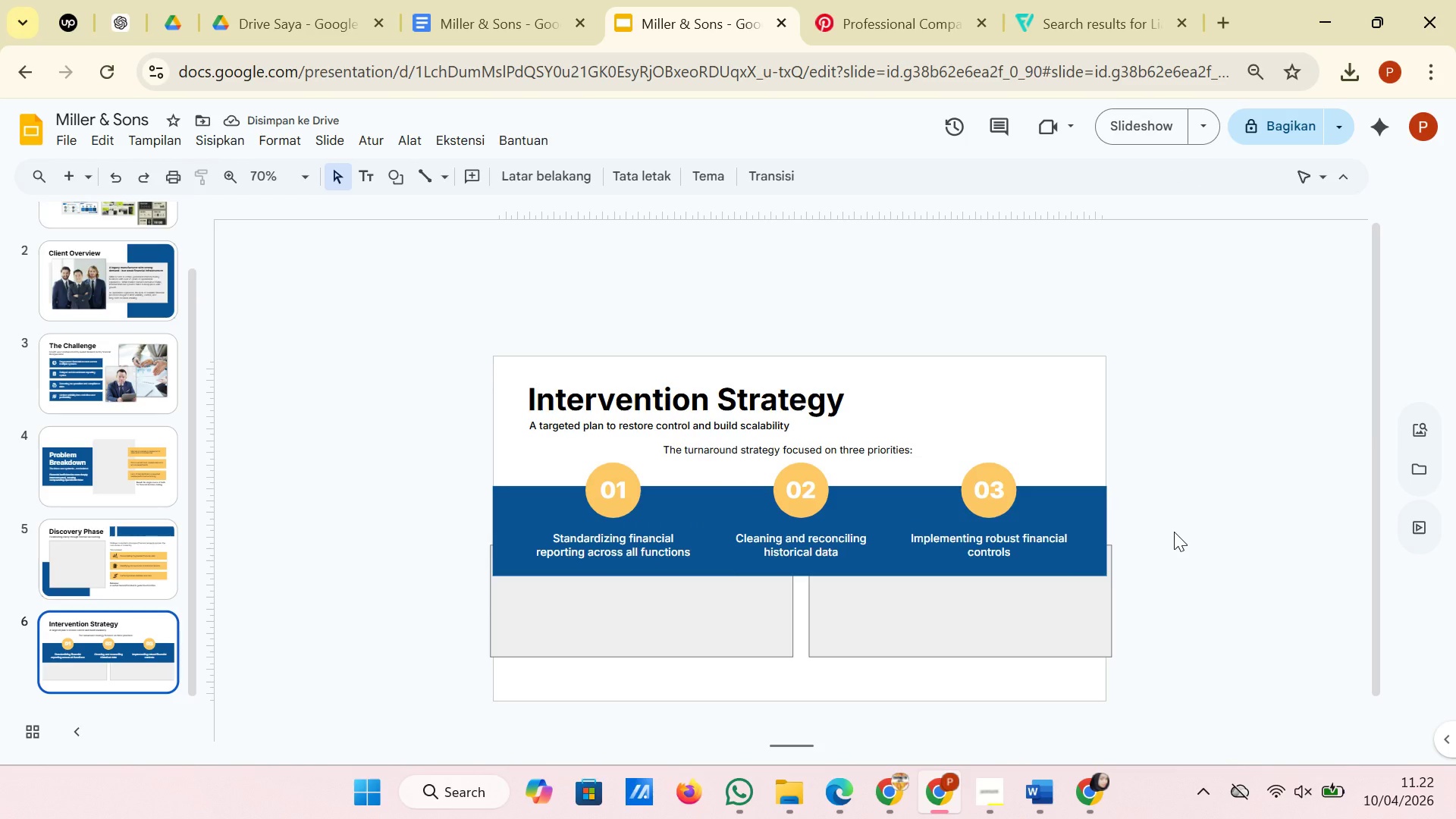 
left_click([1028, 653])
 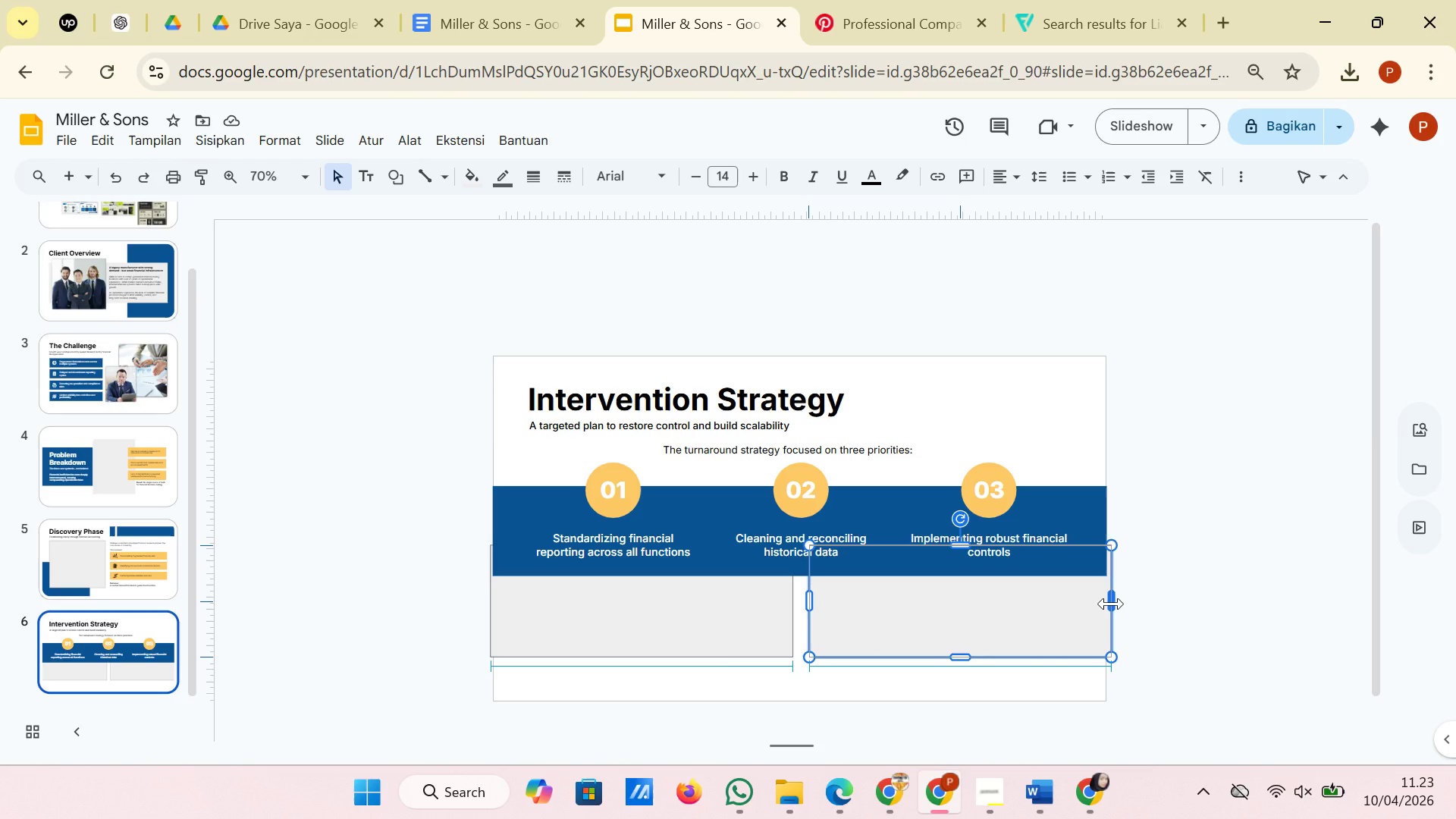 
wait(6.52)
 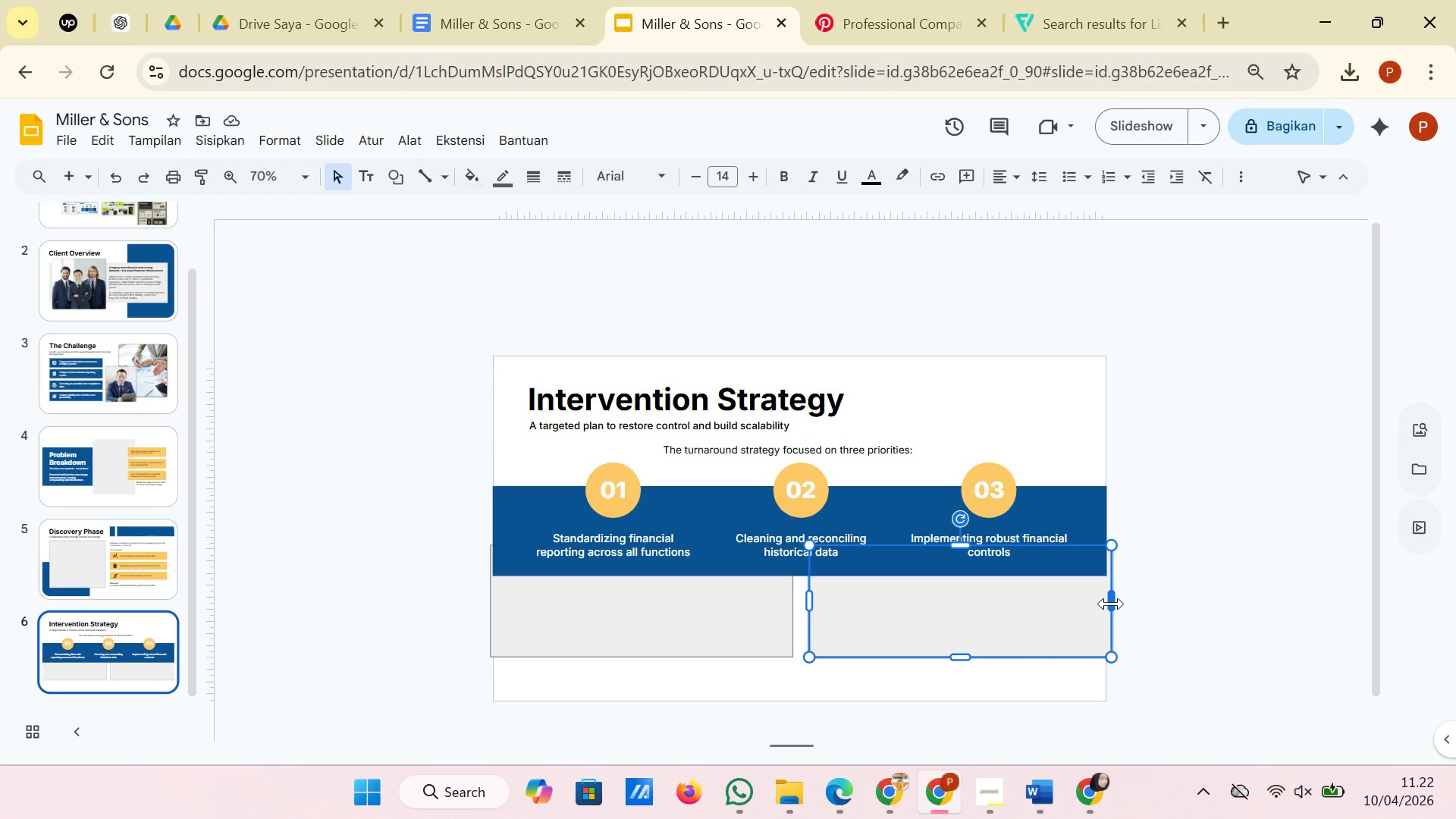 
left_click([1111, 604])
 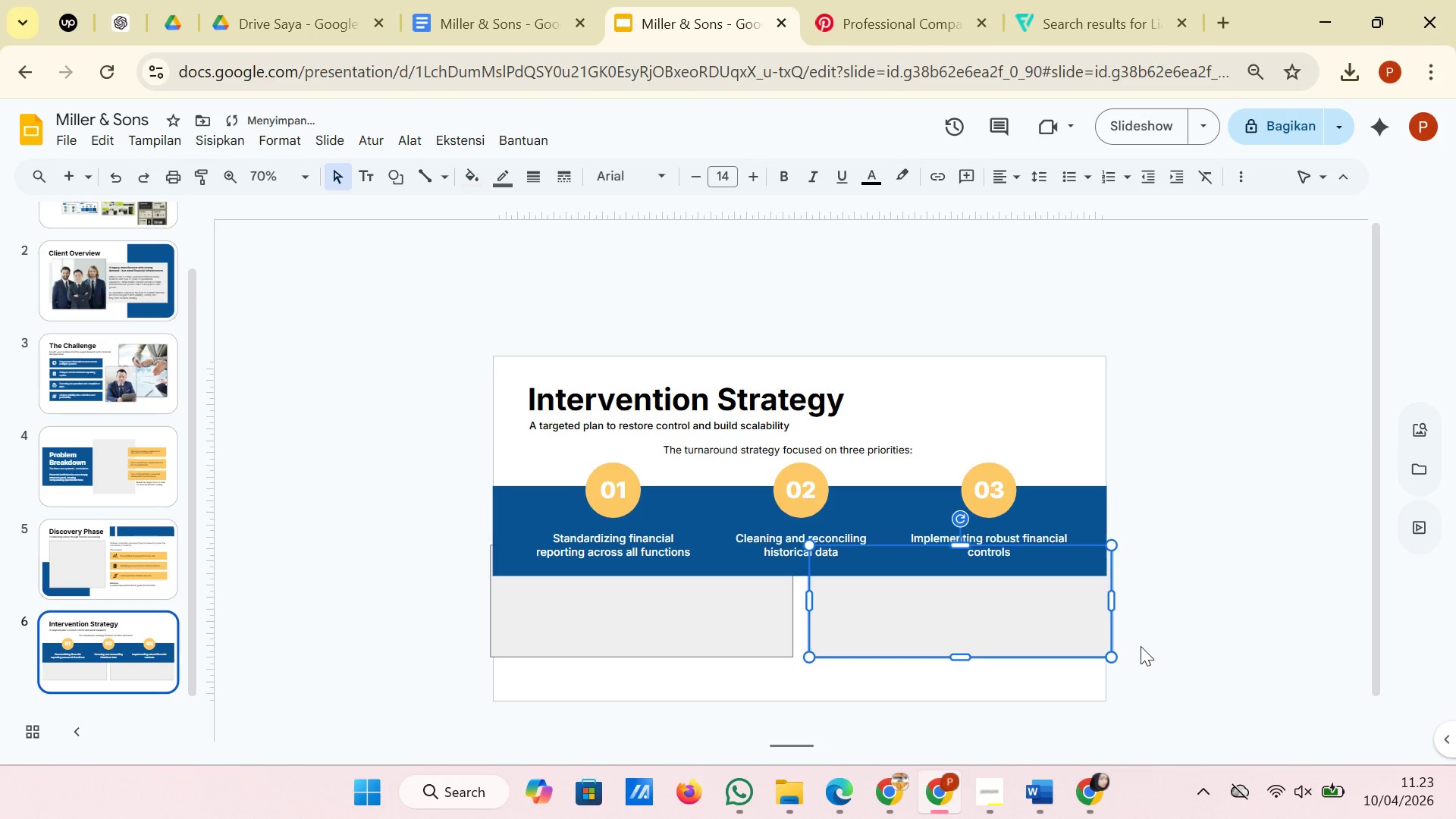 
left_click([1141, 646])